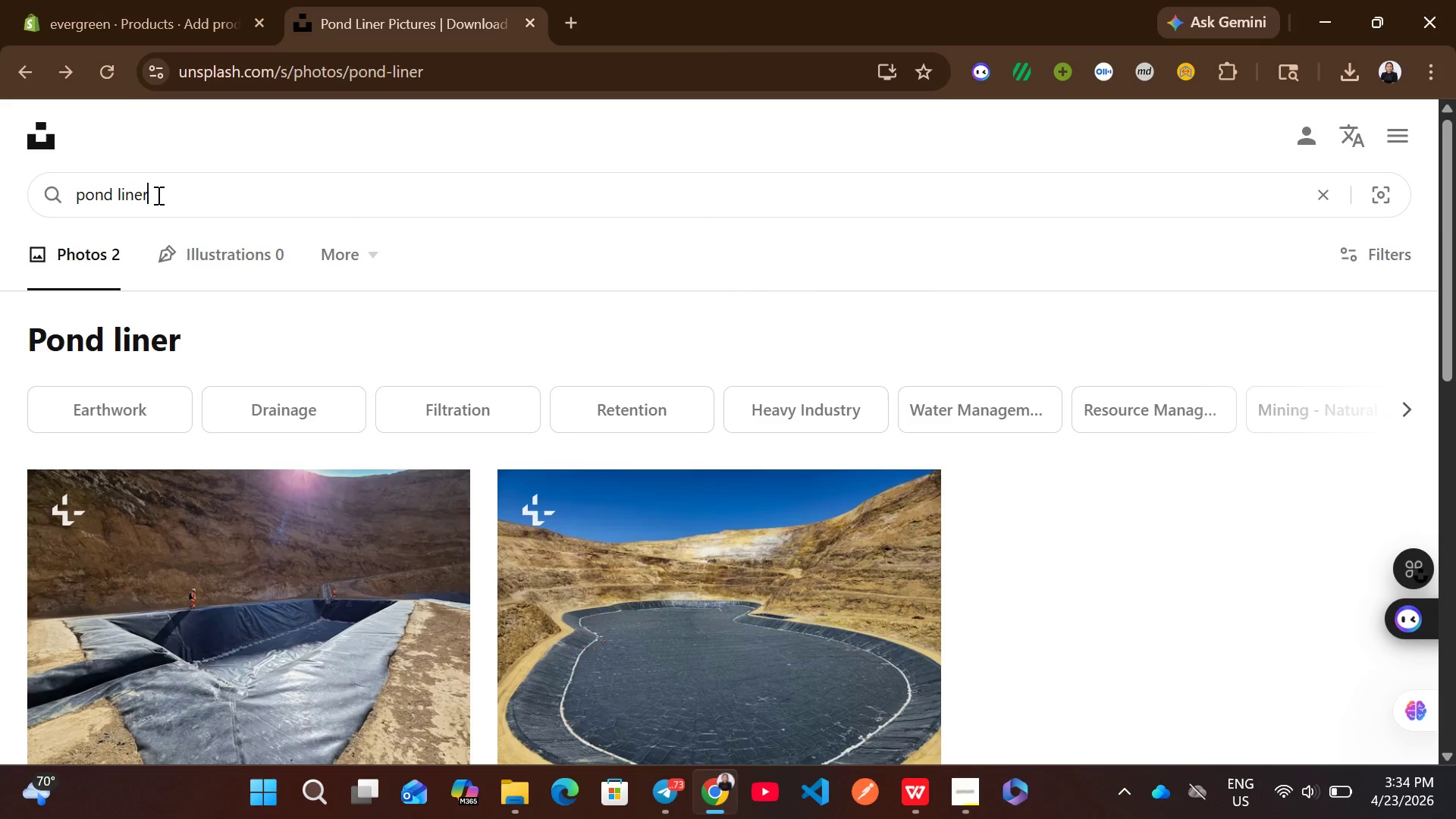 
type( for )
 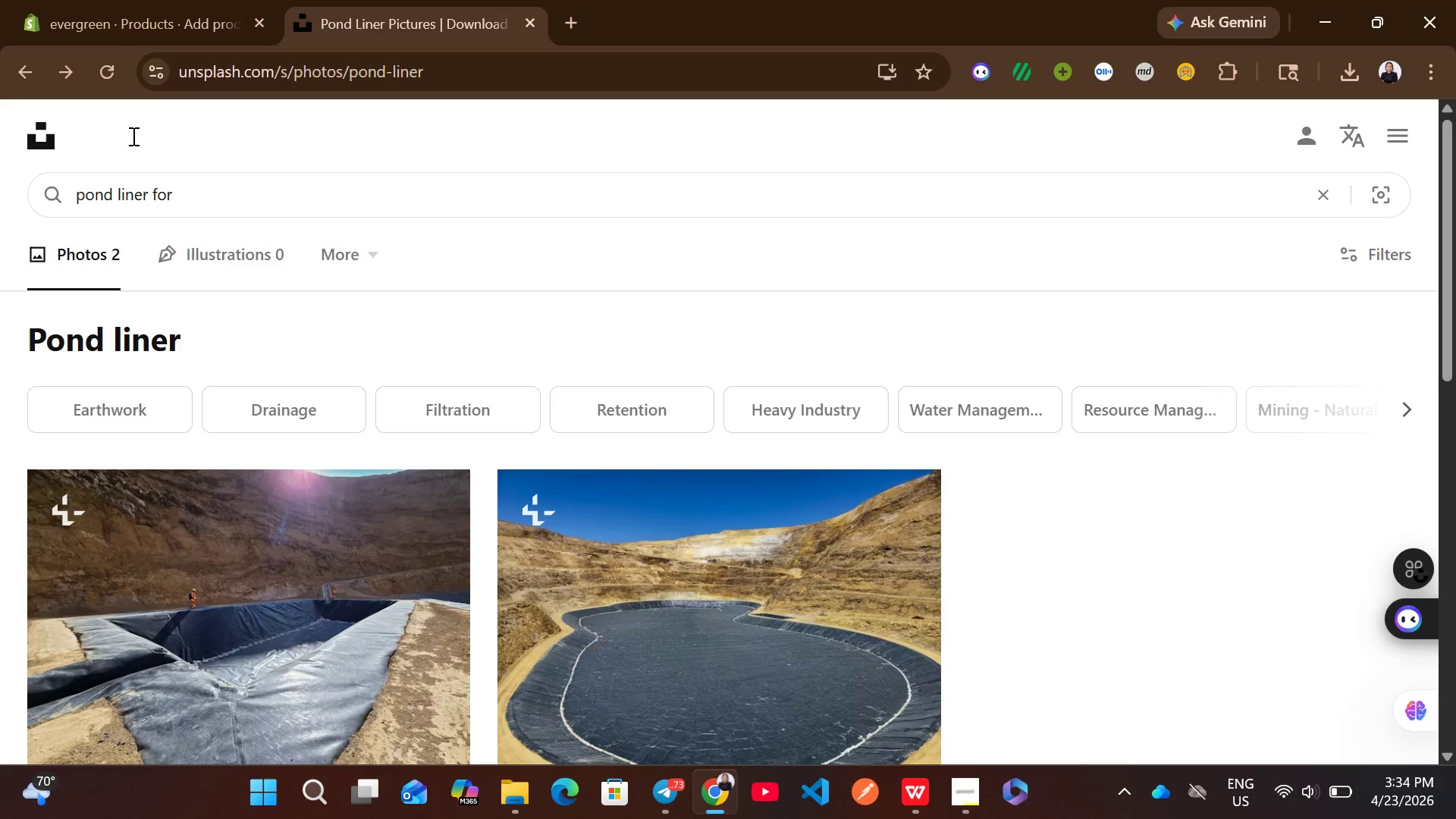 
left_click([36, 0])
 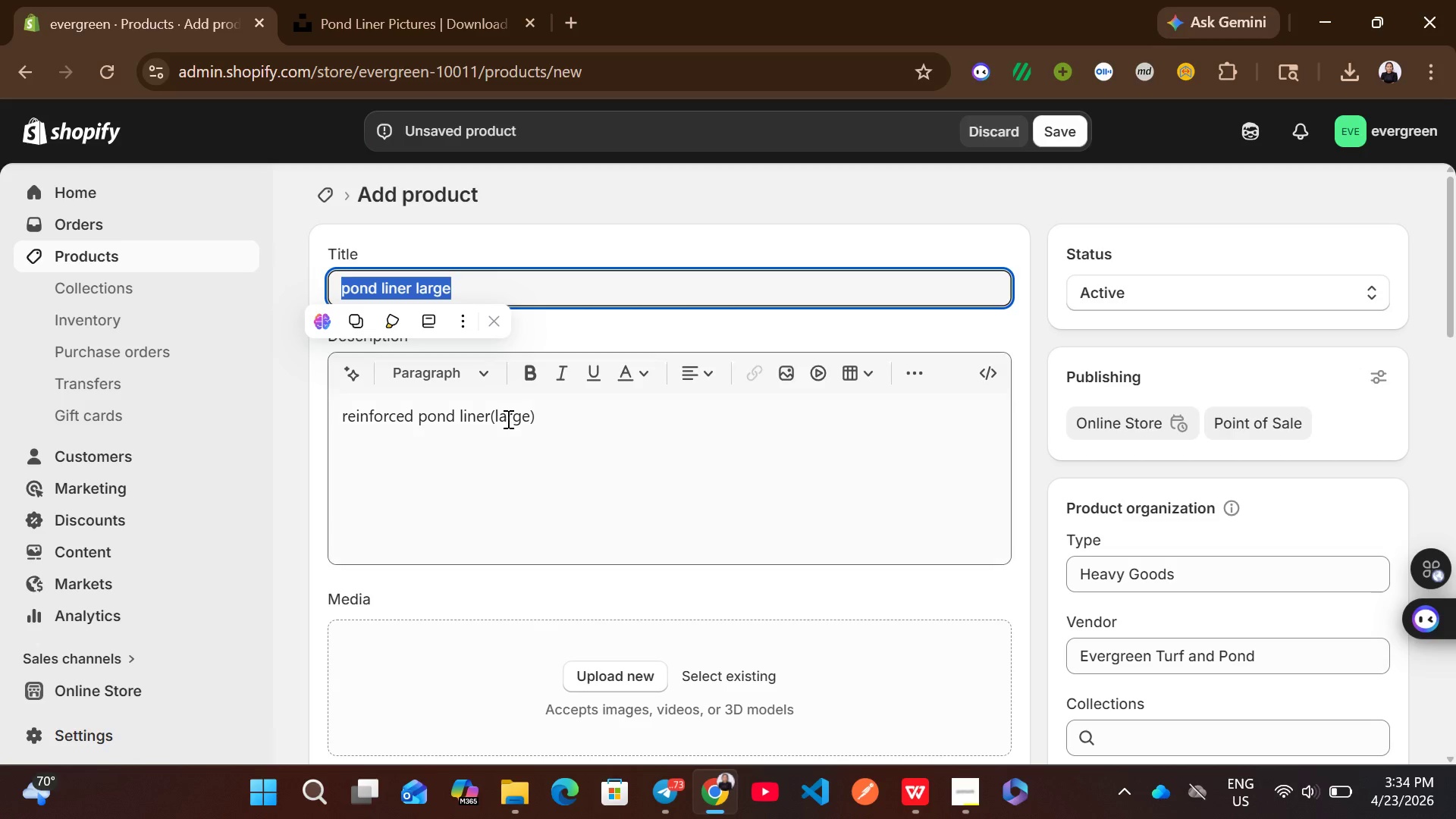 
left_click([507, 419])
 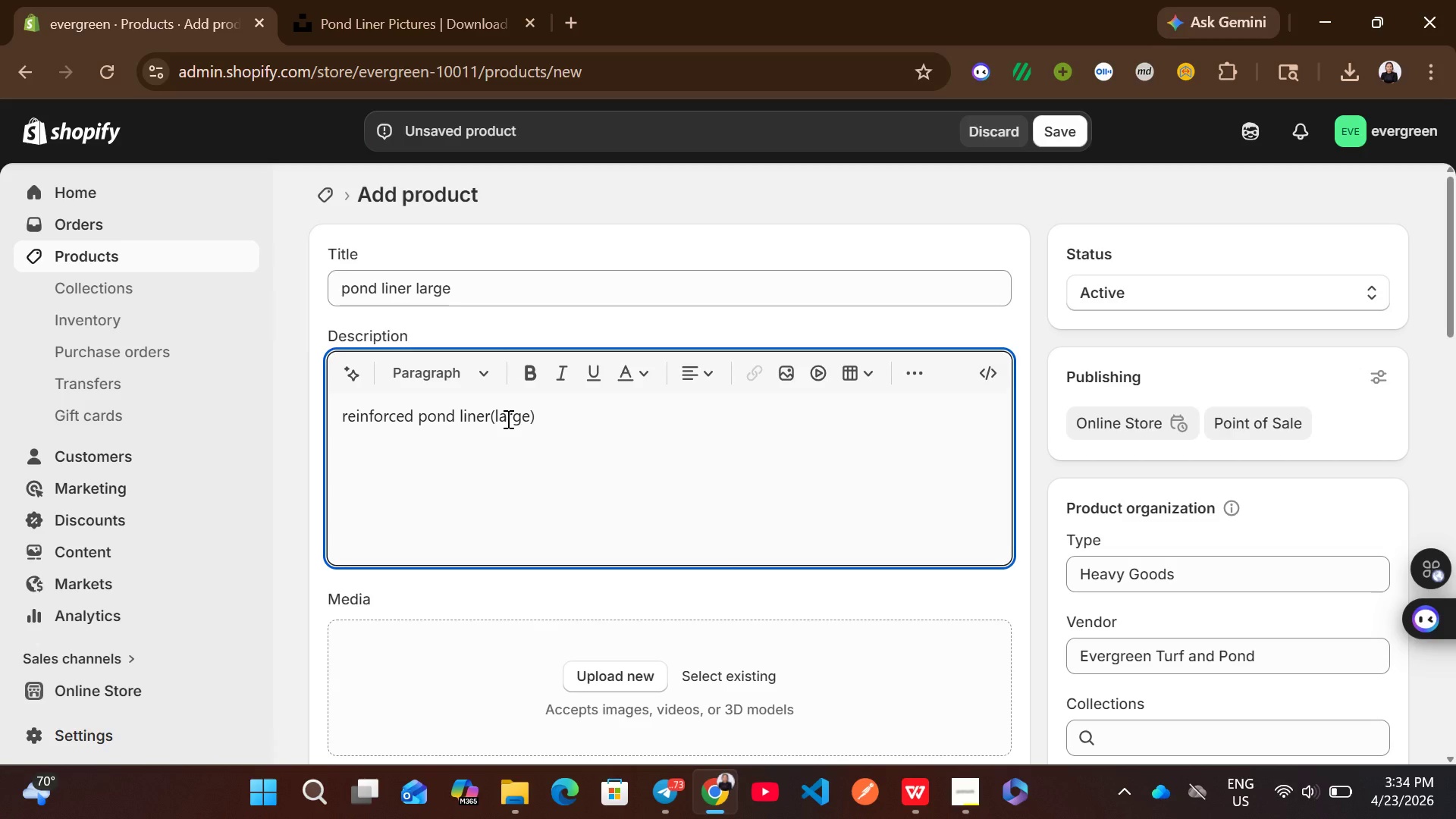 
key(Control+A)
 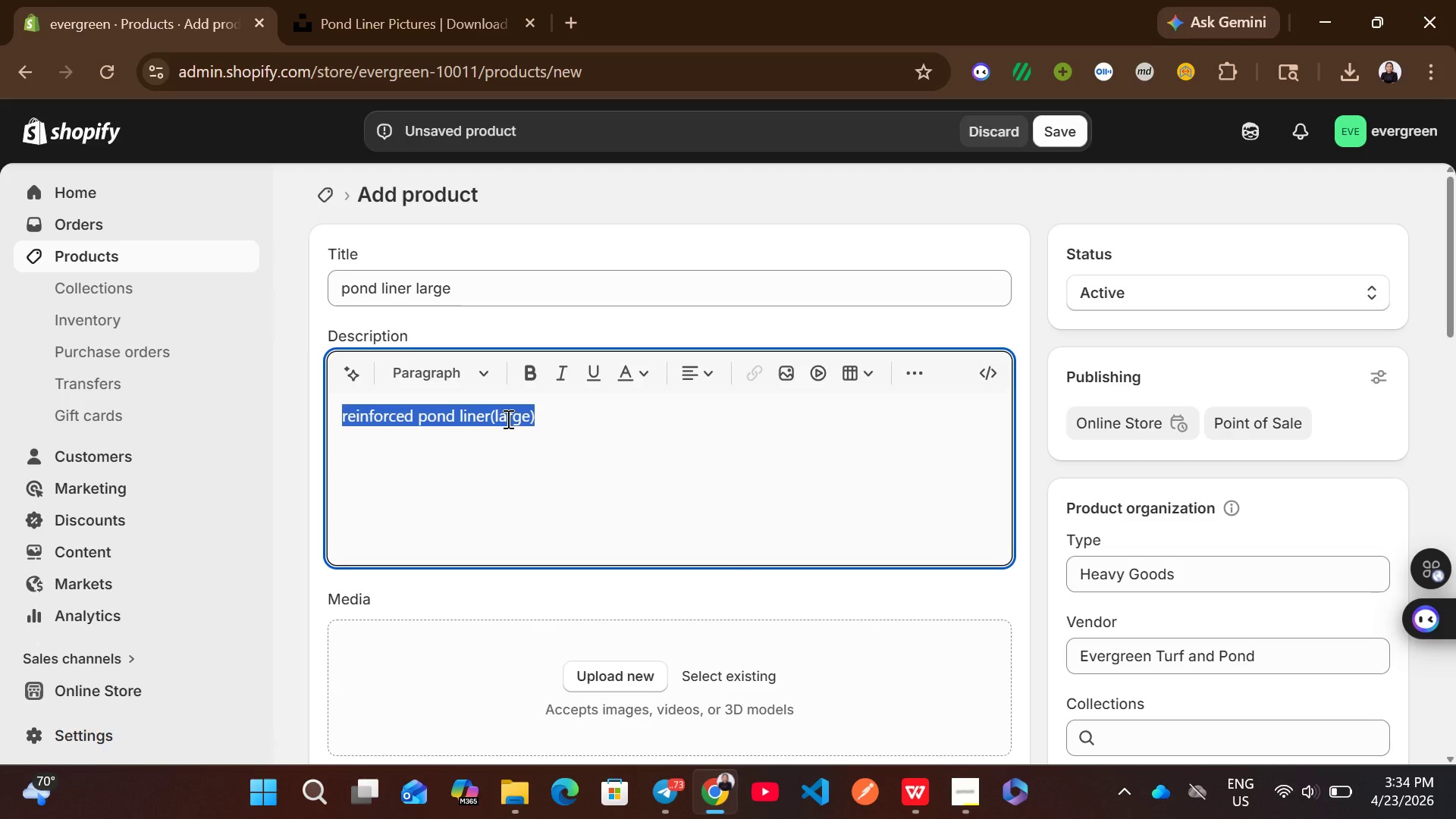 
key(Control+C)
 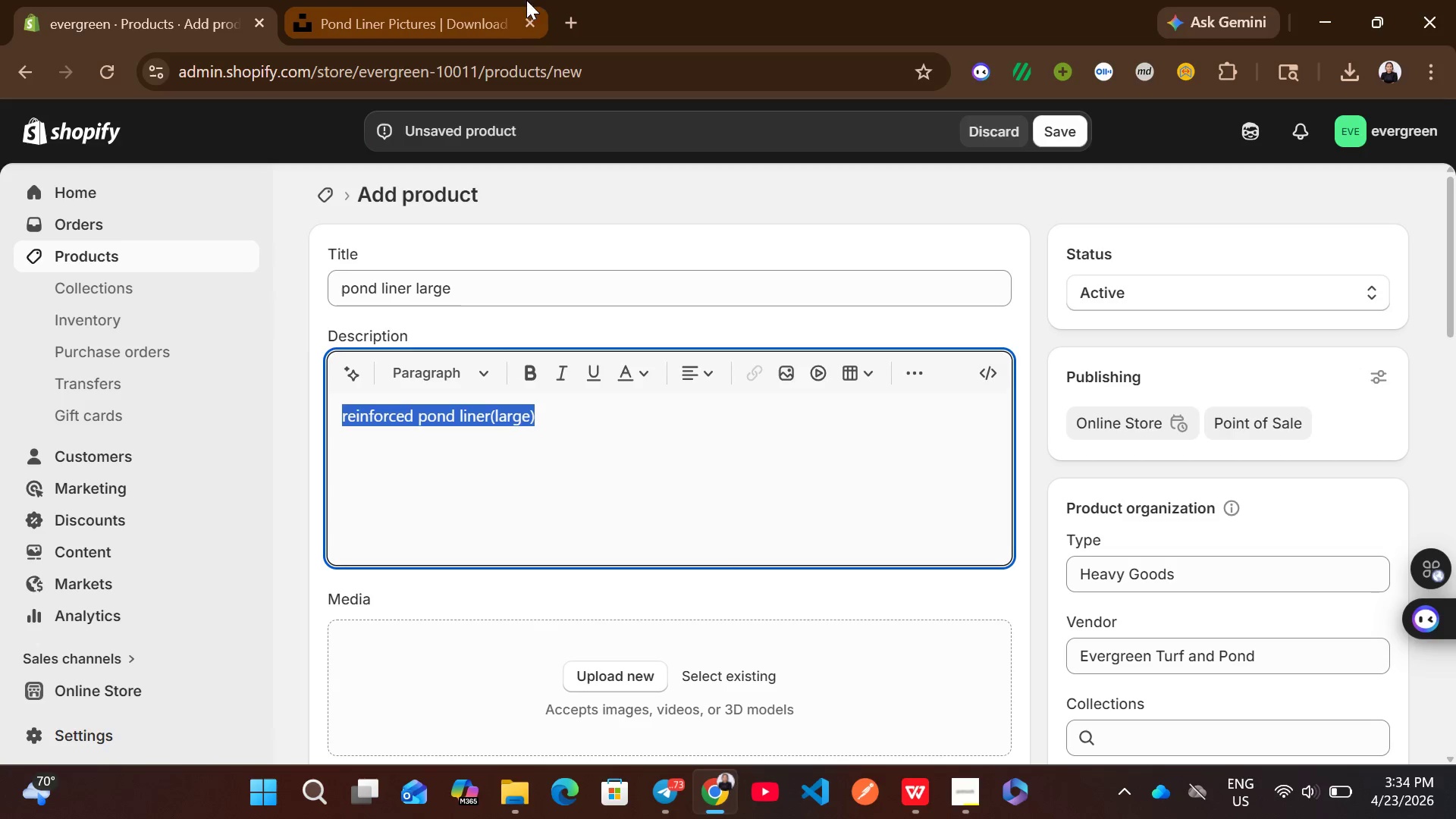 
left_click([410, 0])
 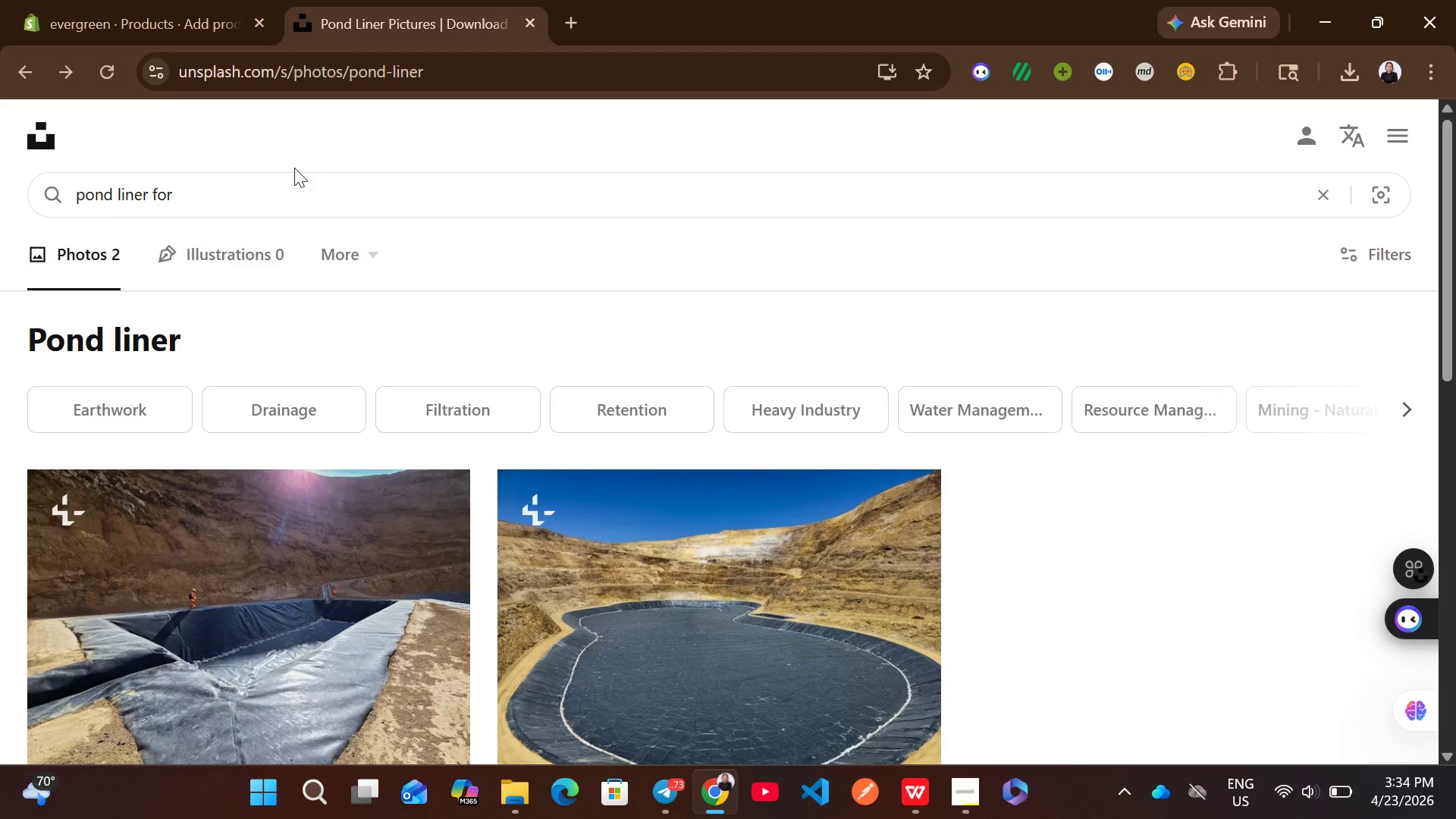 
key(Control+ControlLeft)
 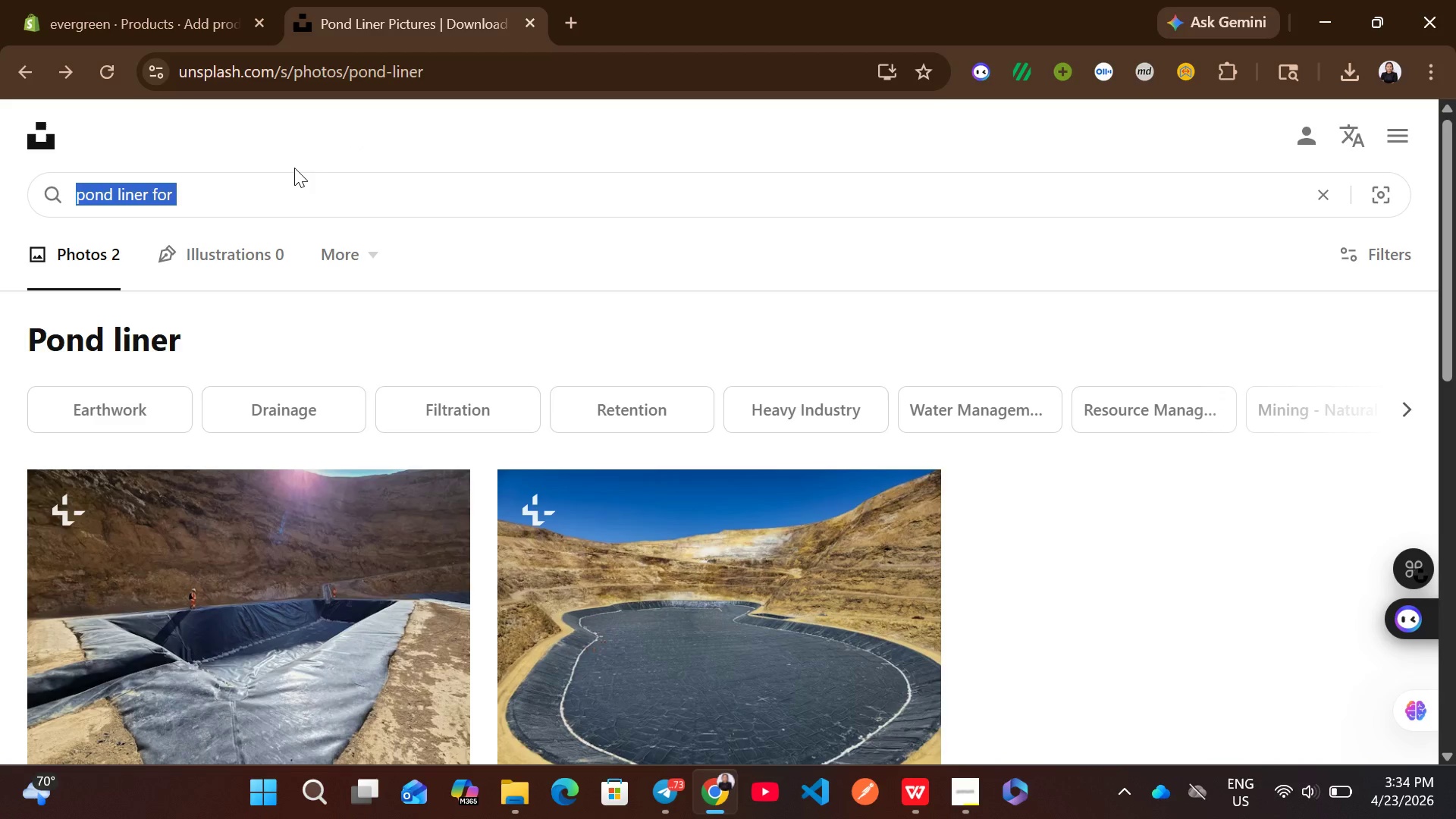 
key(Control+A)
 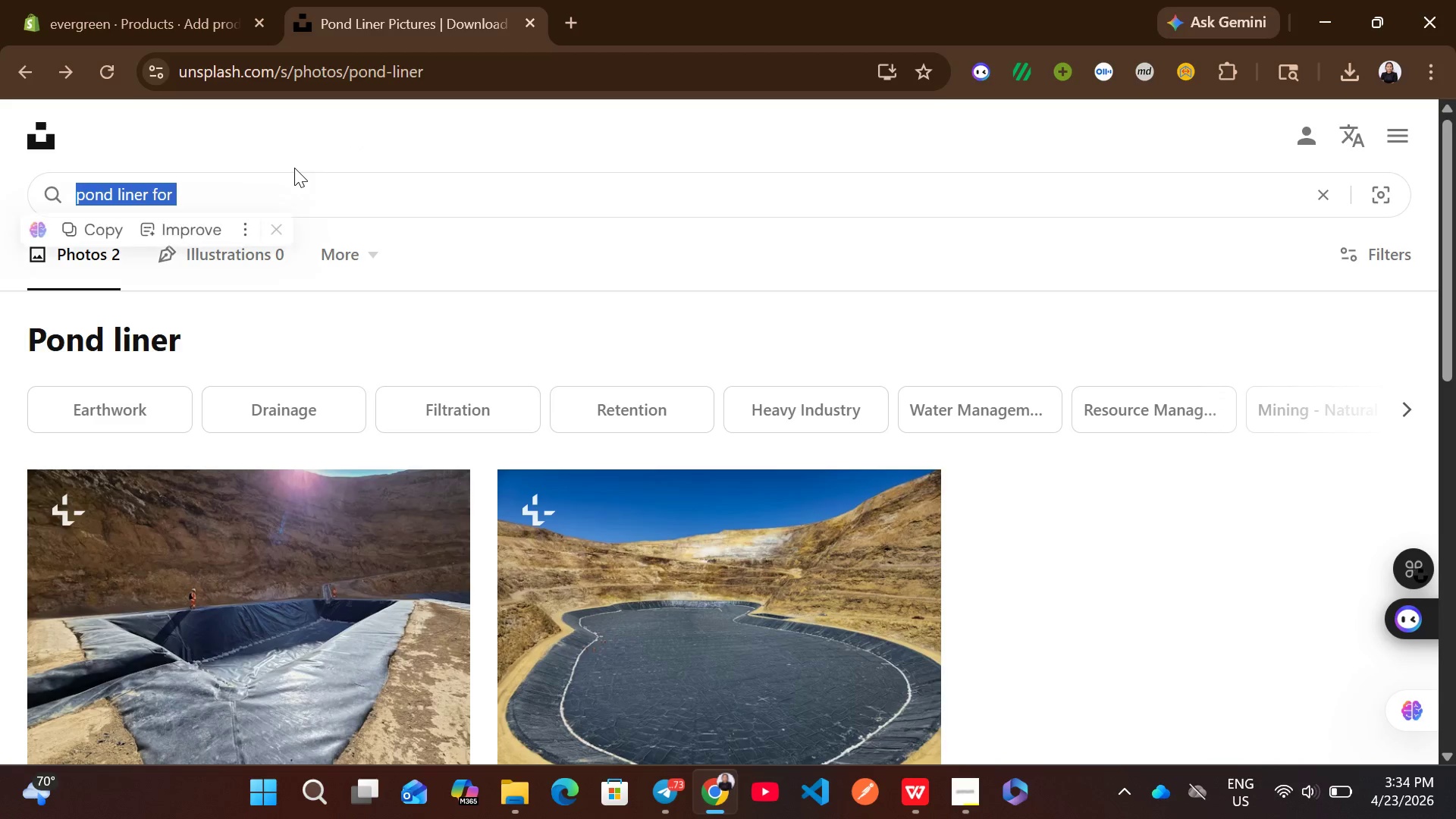 
key(Control+V)
 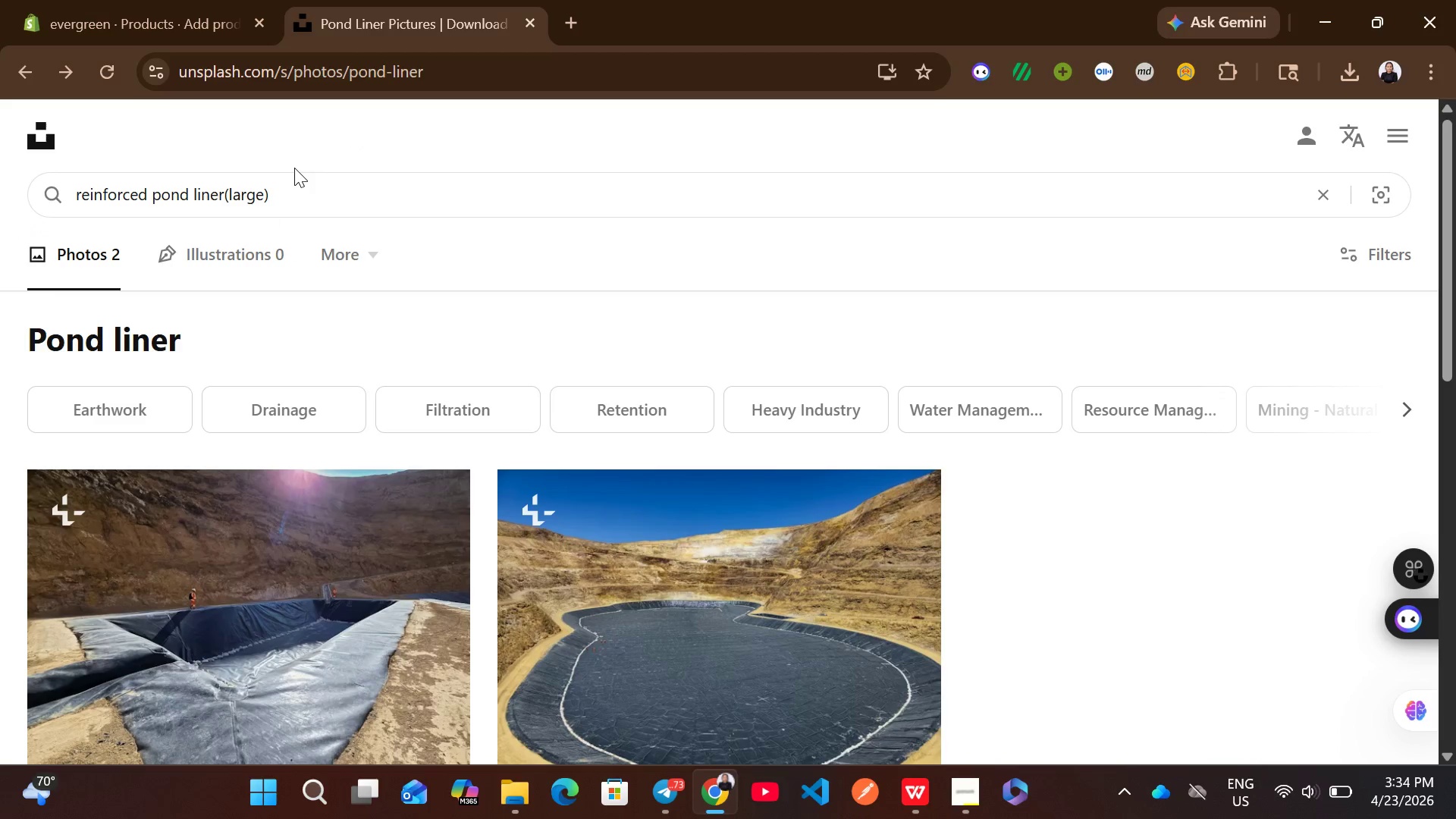 
key(Backspace)
 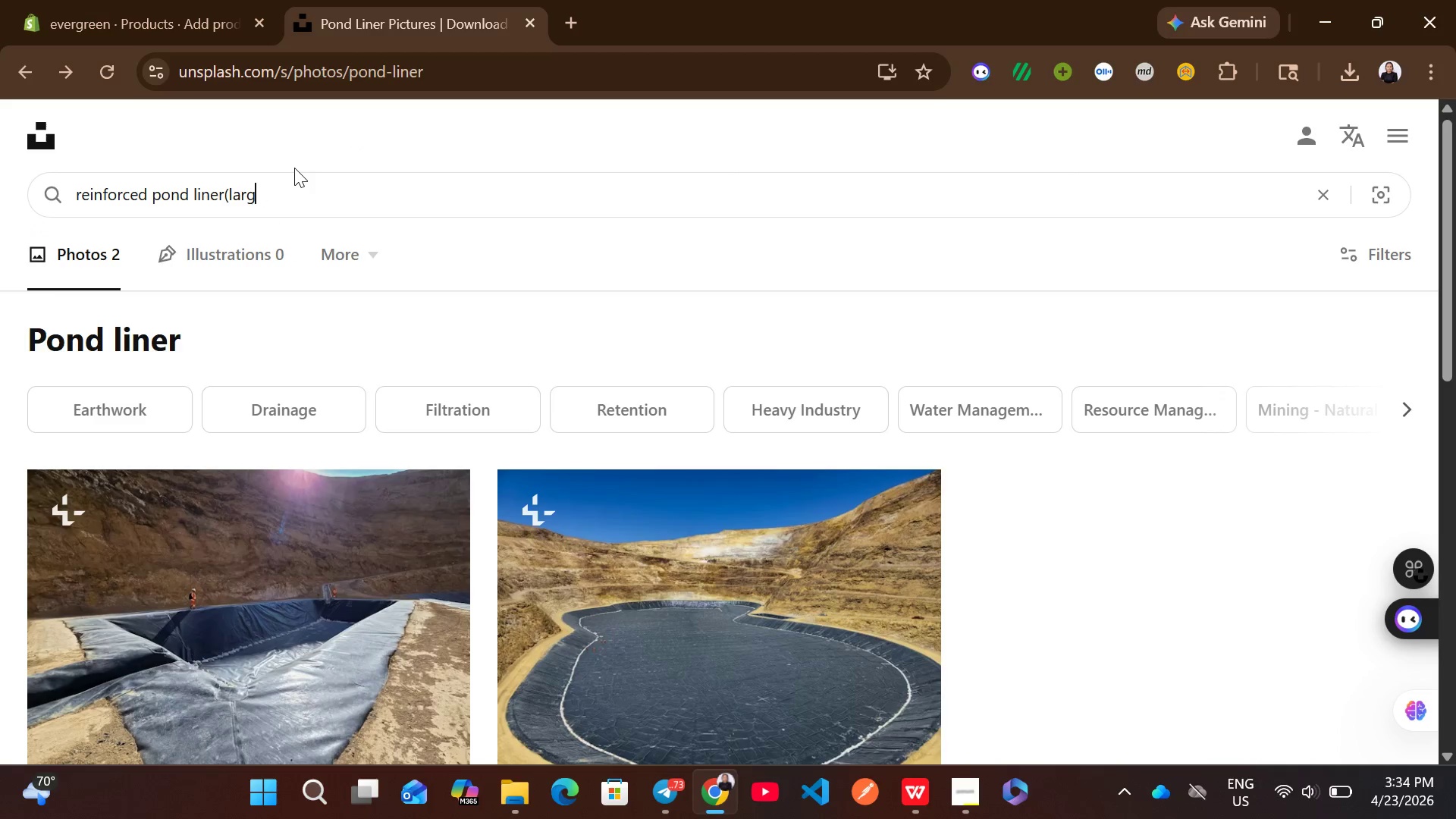 
key(Backspace)
 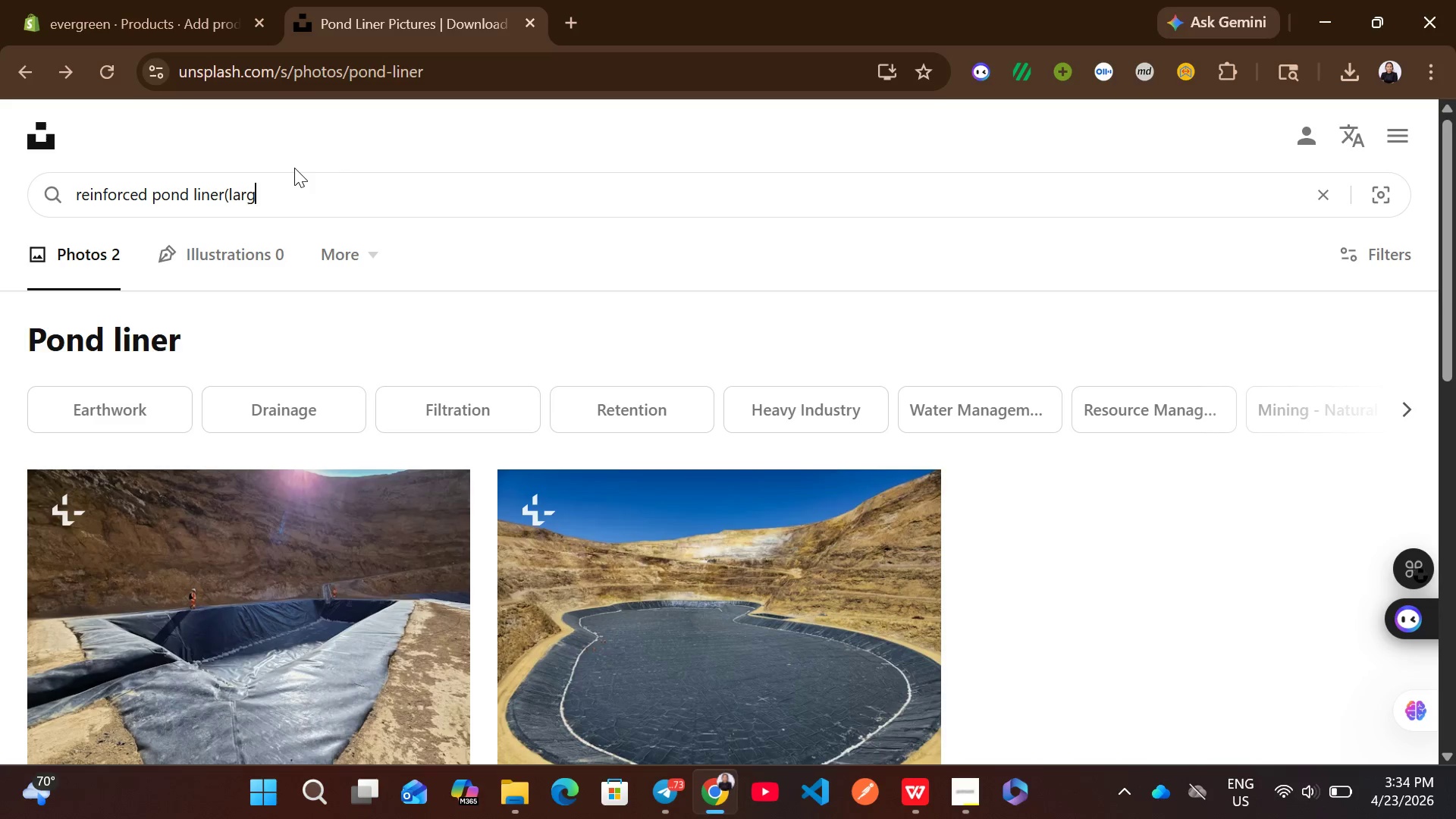 
key(Backspace)
 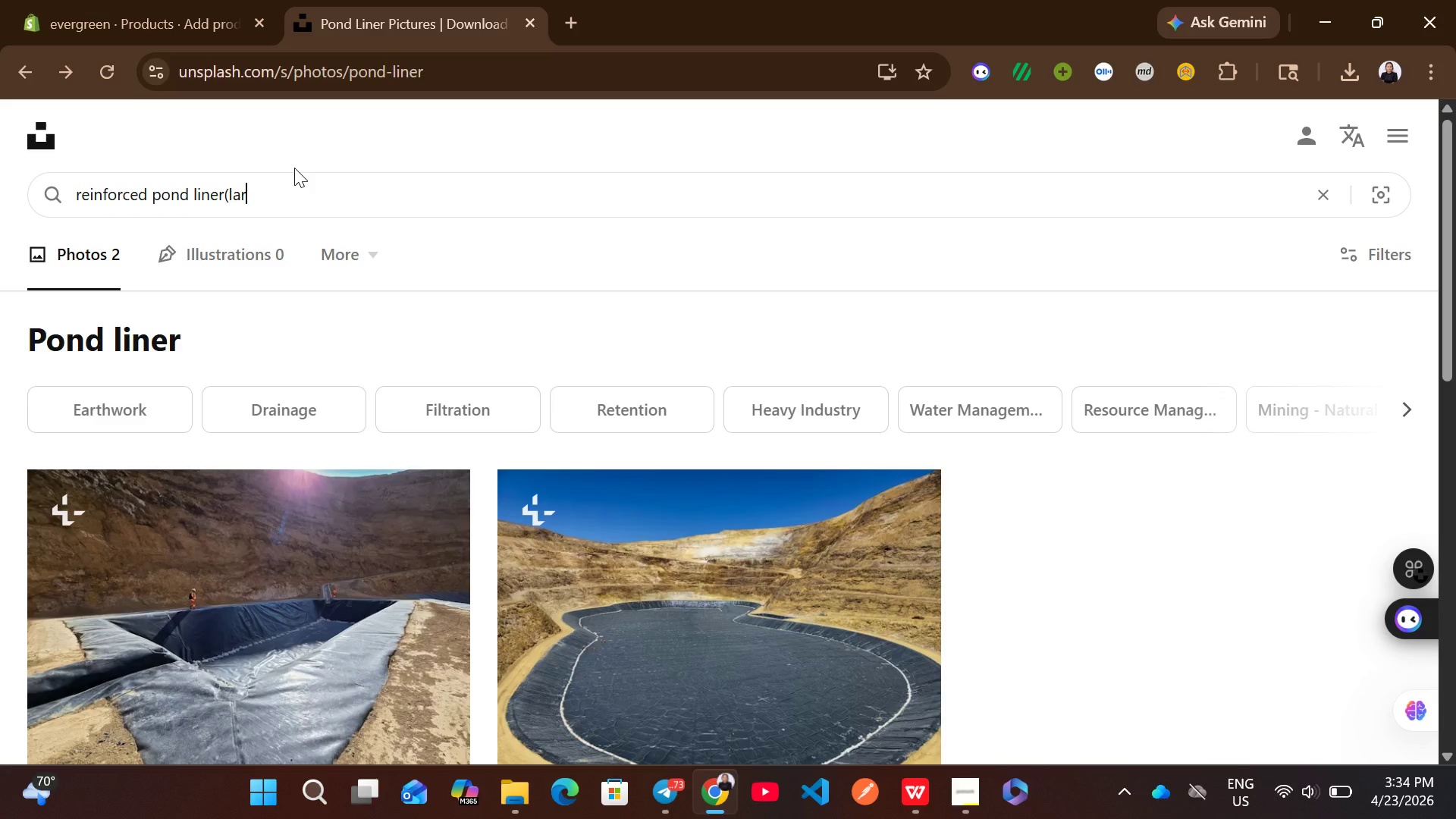 
key(Backspace)
 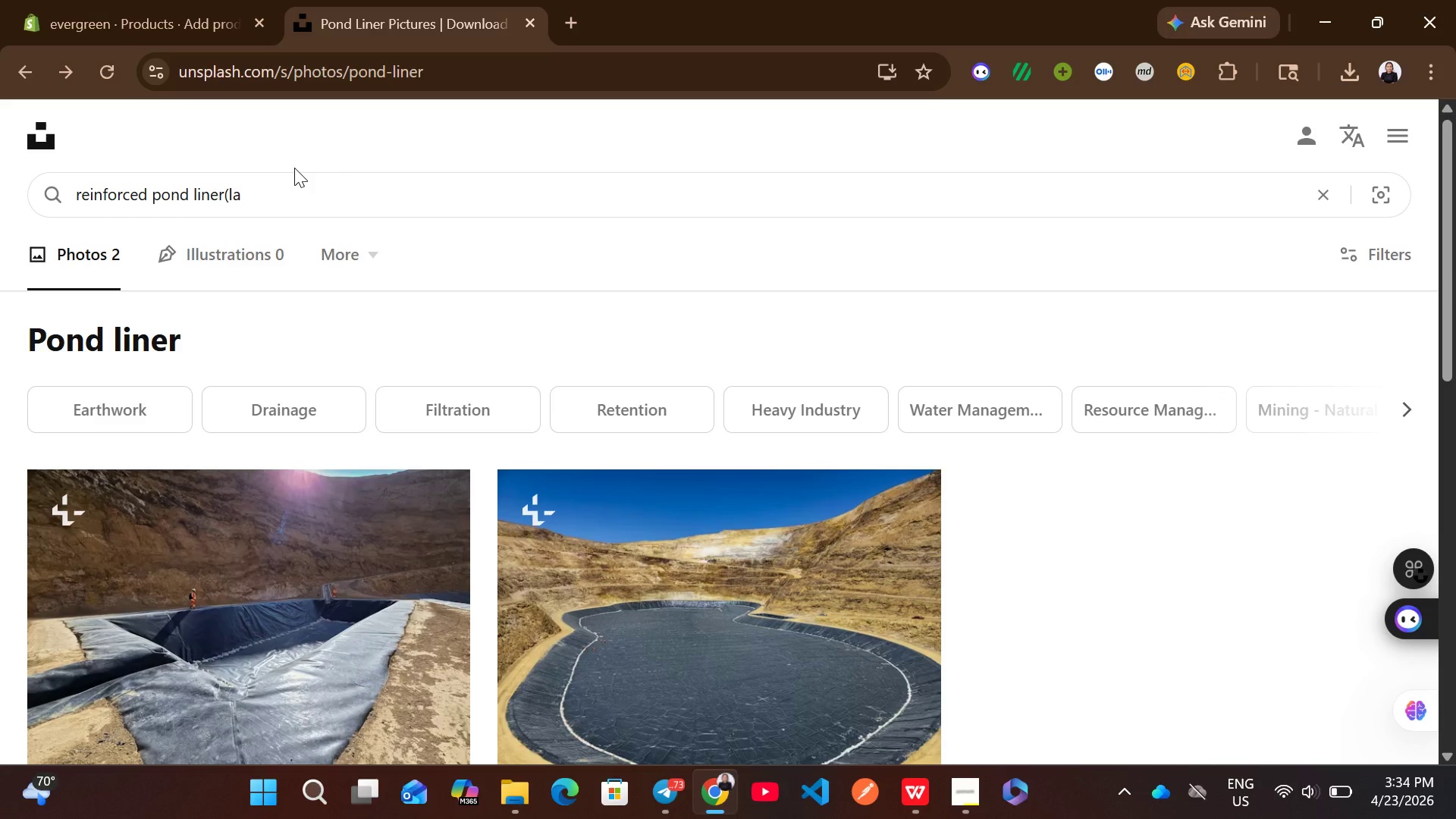 
key(Backspace)
 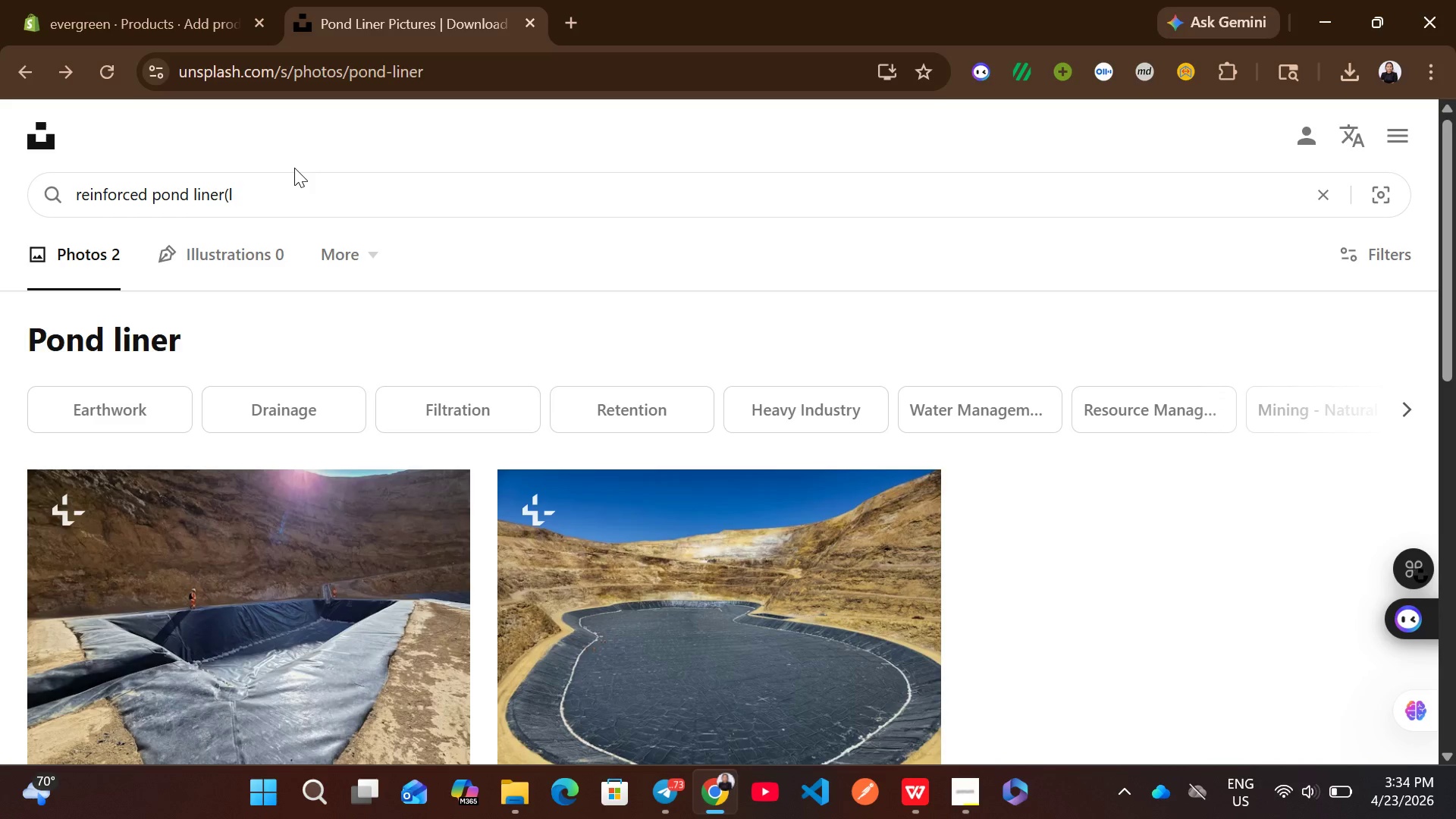 
key(Backspace)
 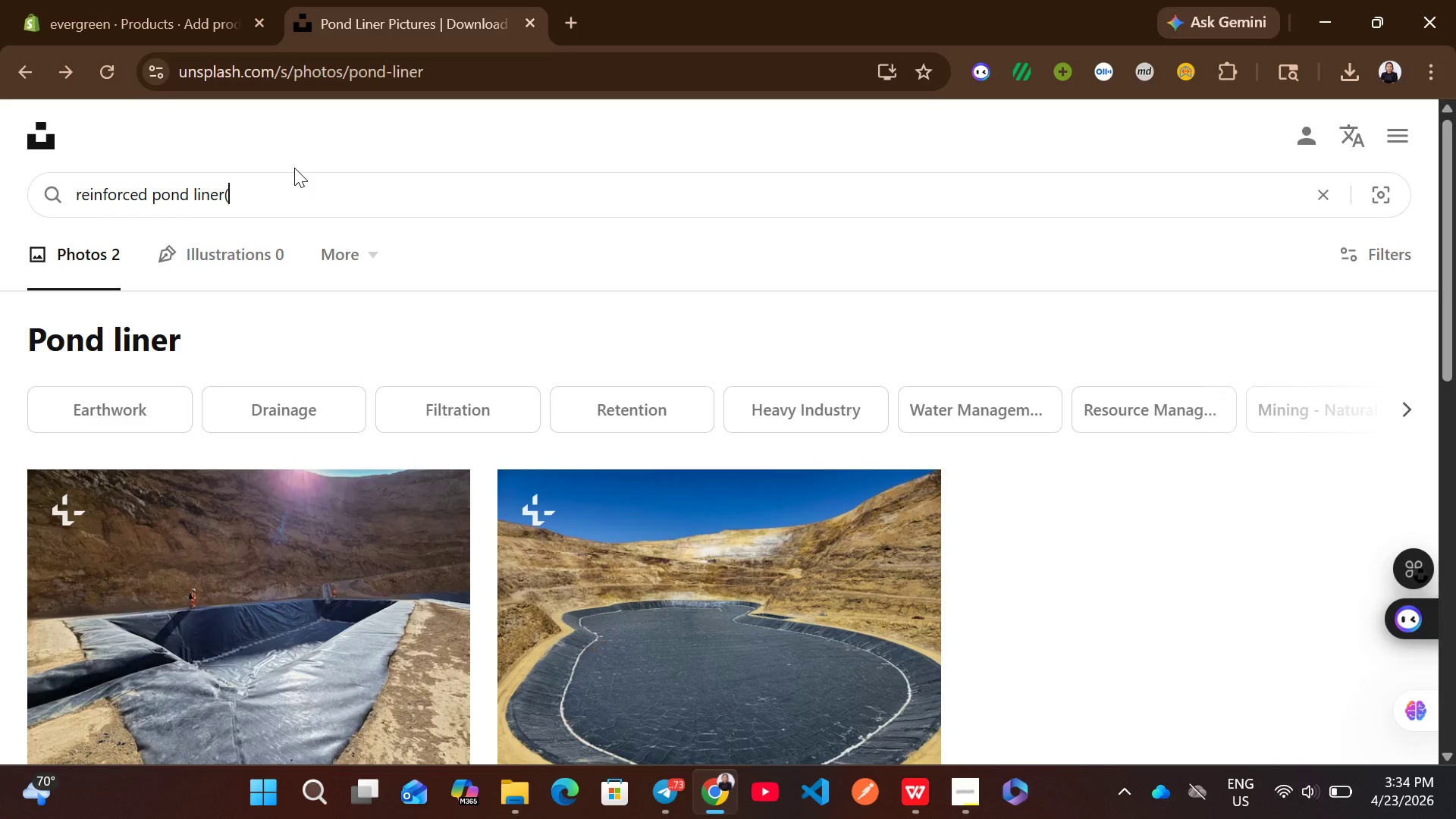 
key(Backspace)
 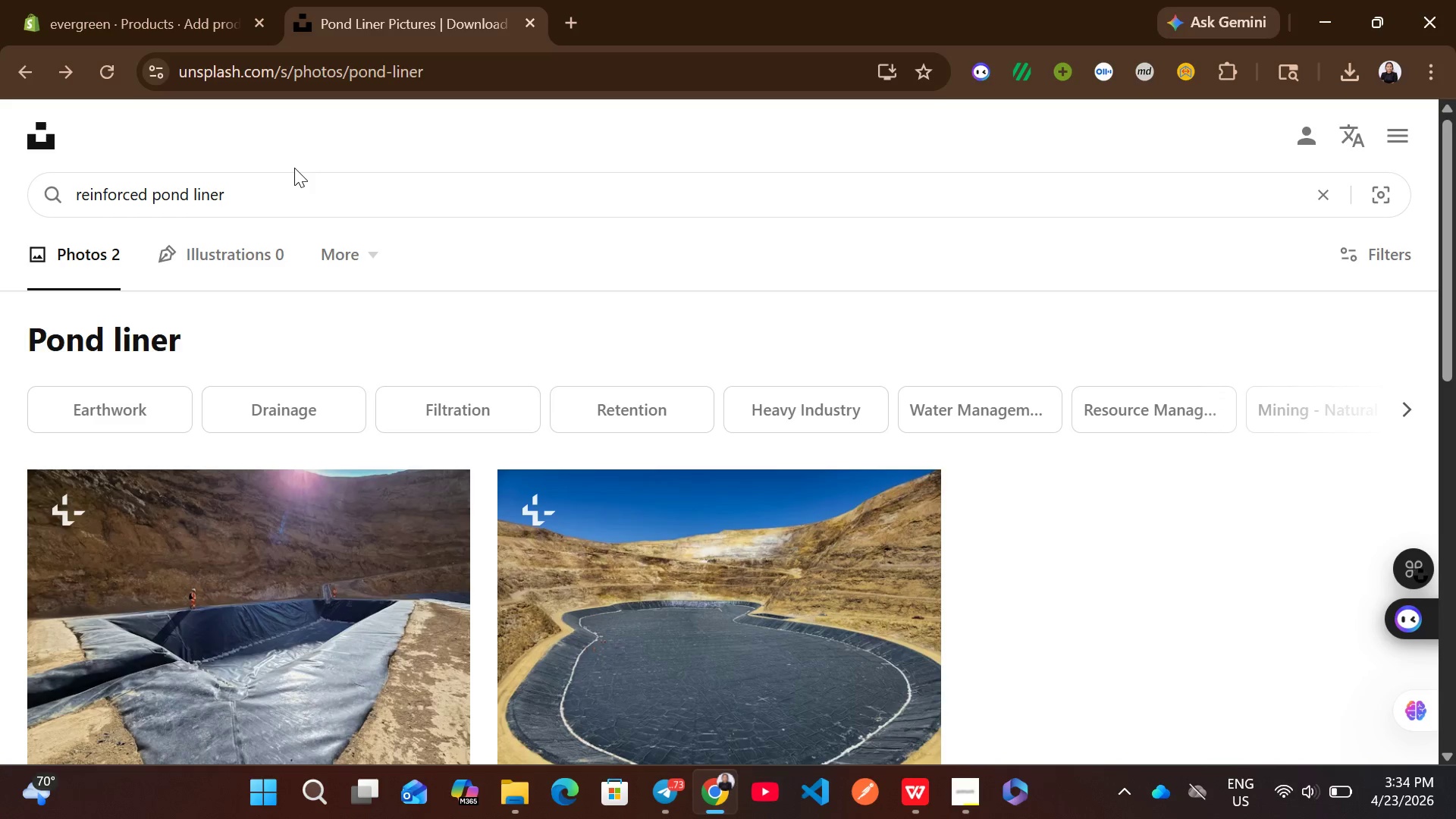 
key(Enter)
 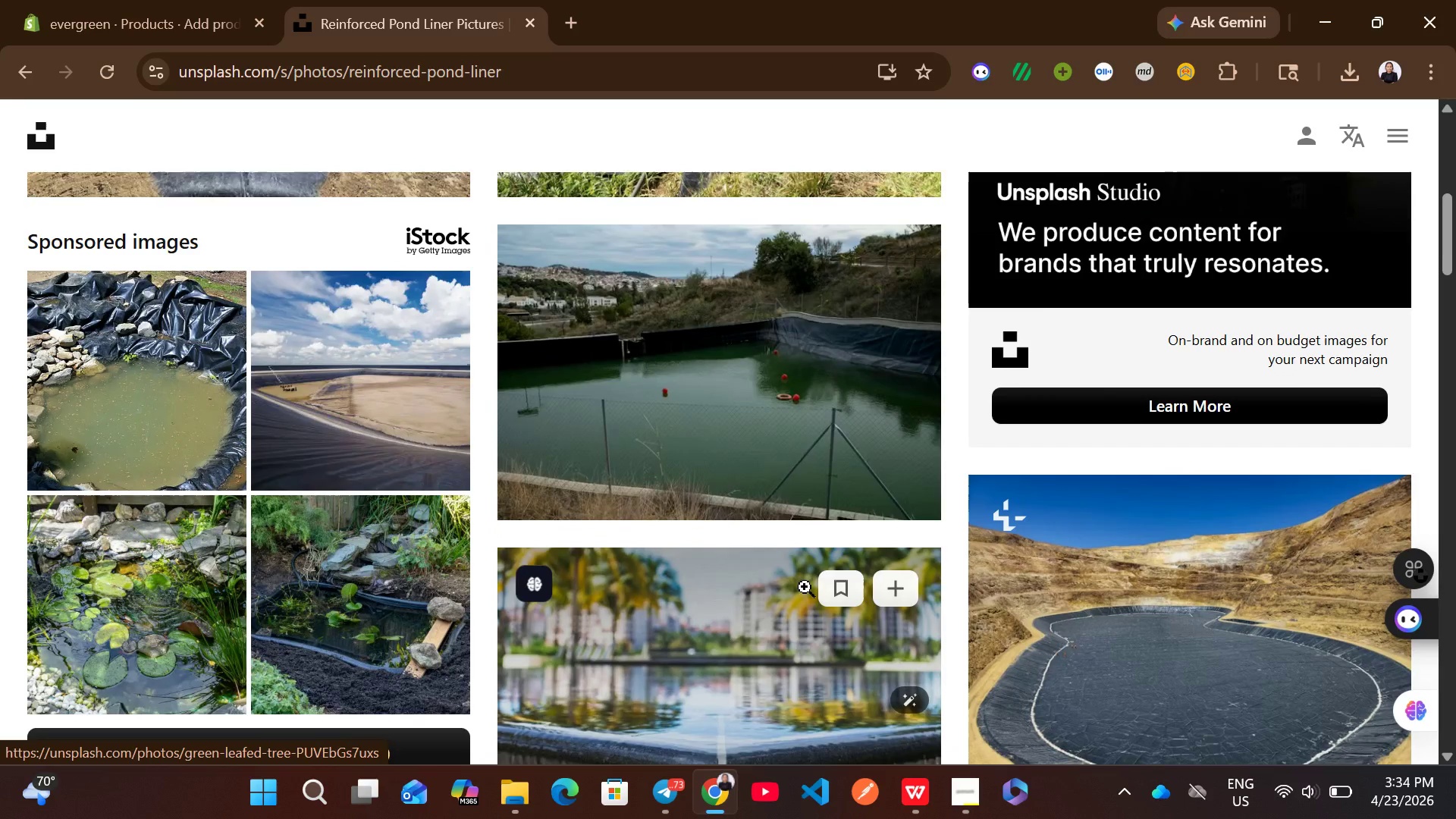 
left_click([891, 489])
 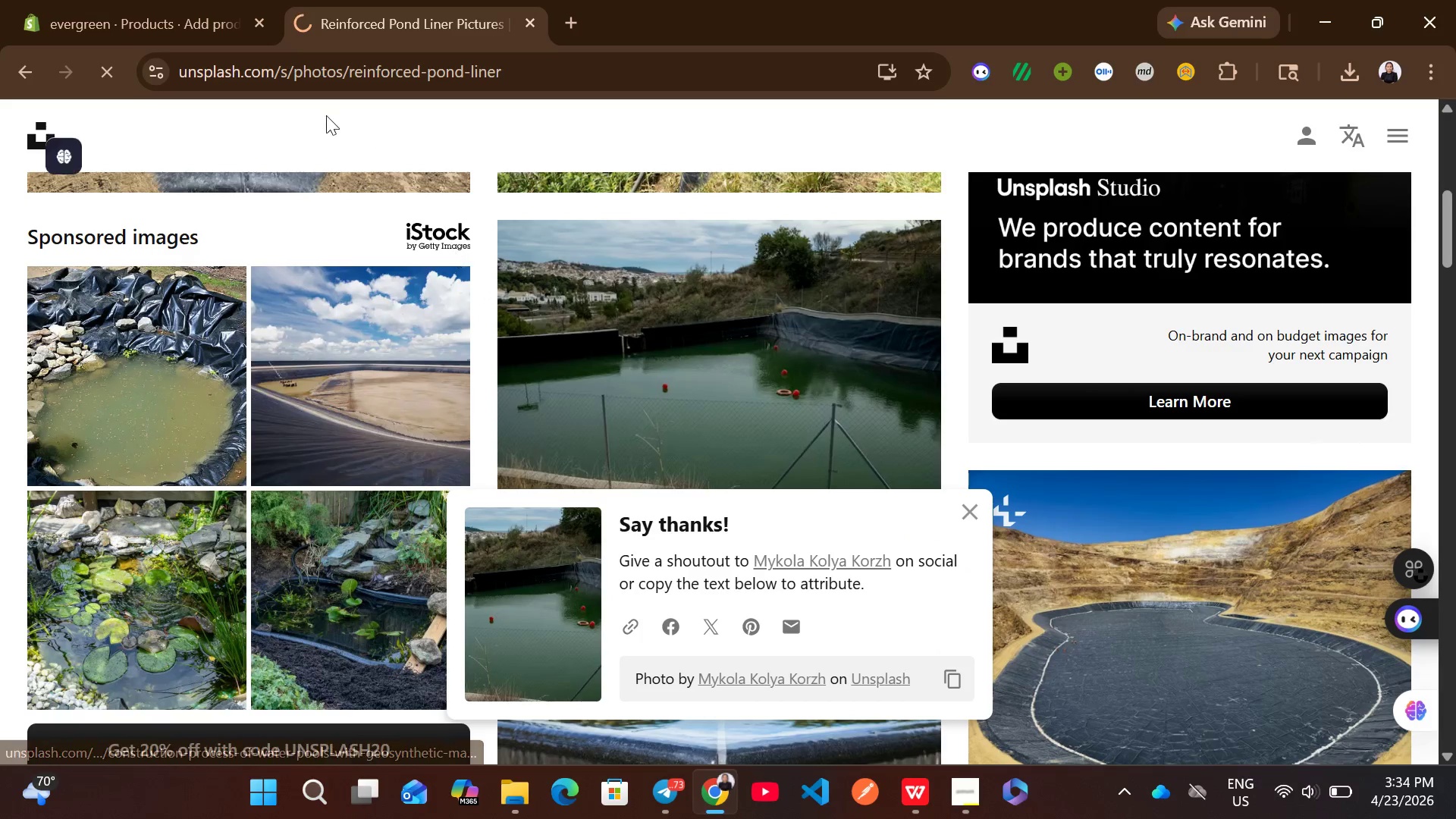 
left_click([194, 0])
 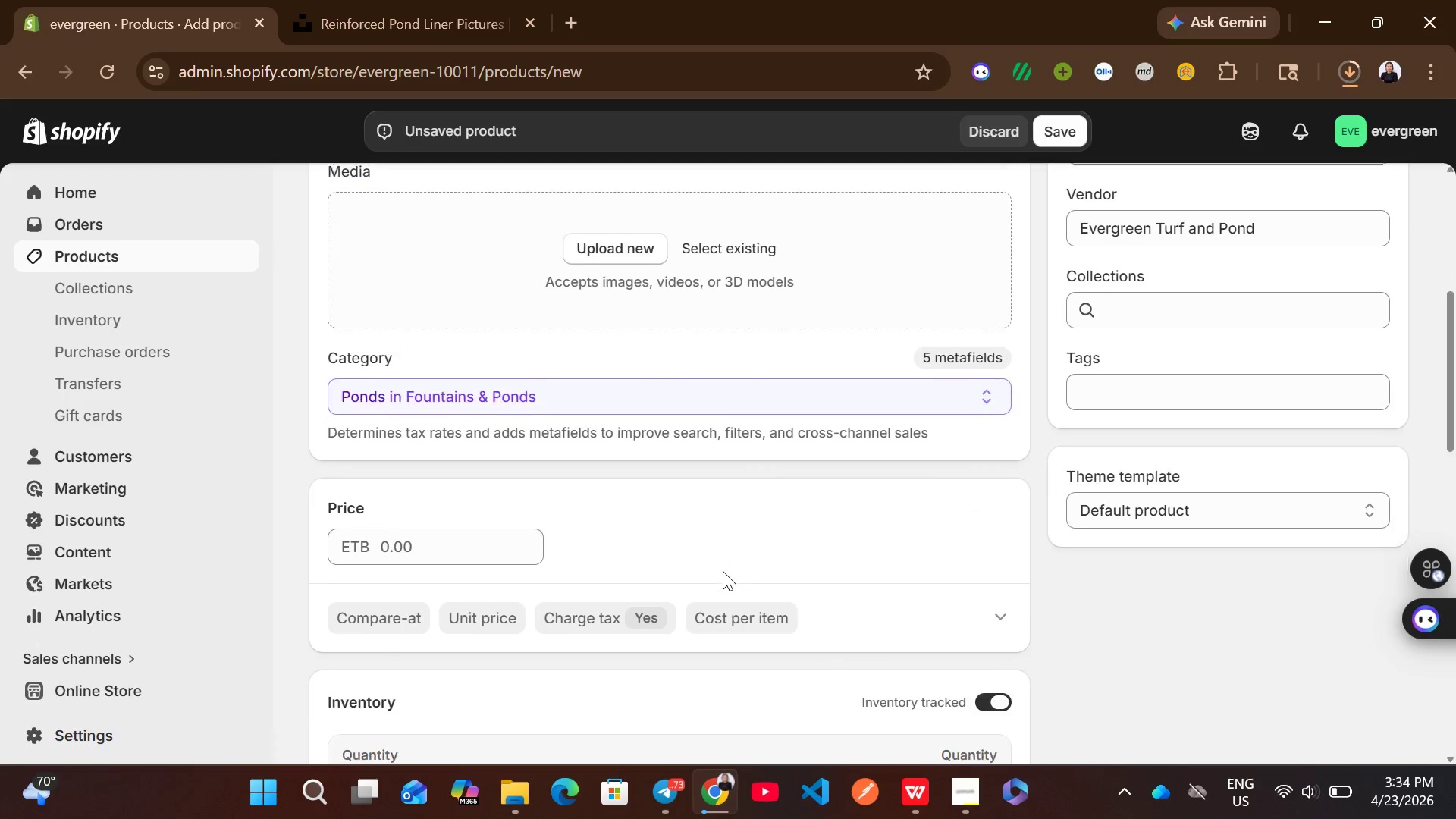 
left_click([438, 525])
 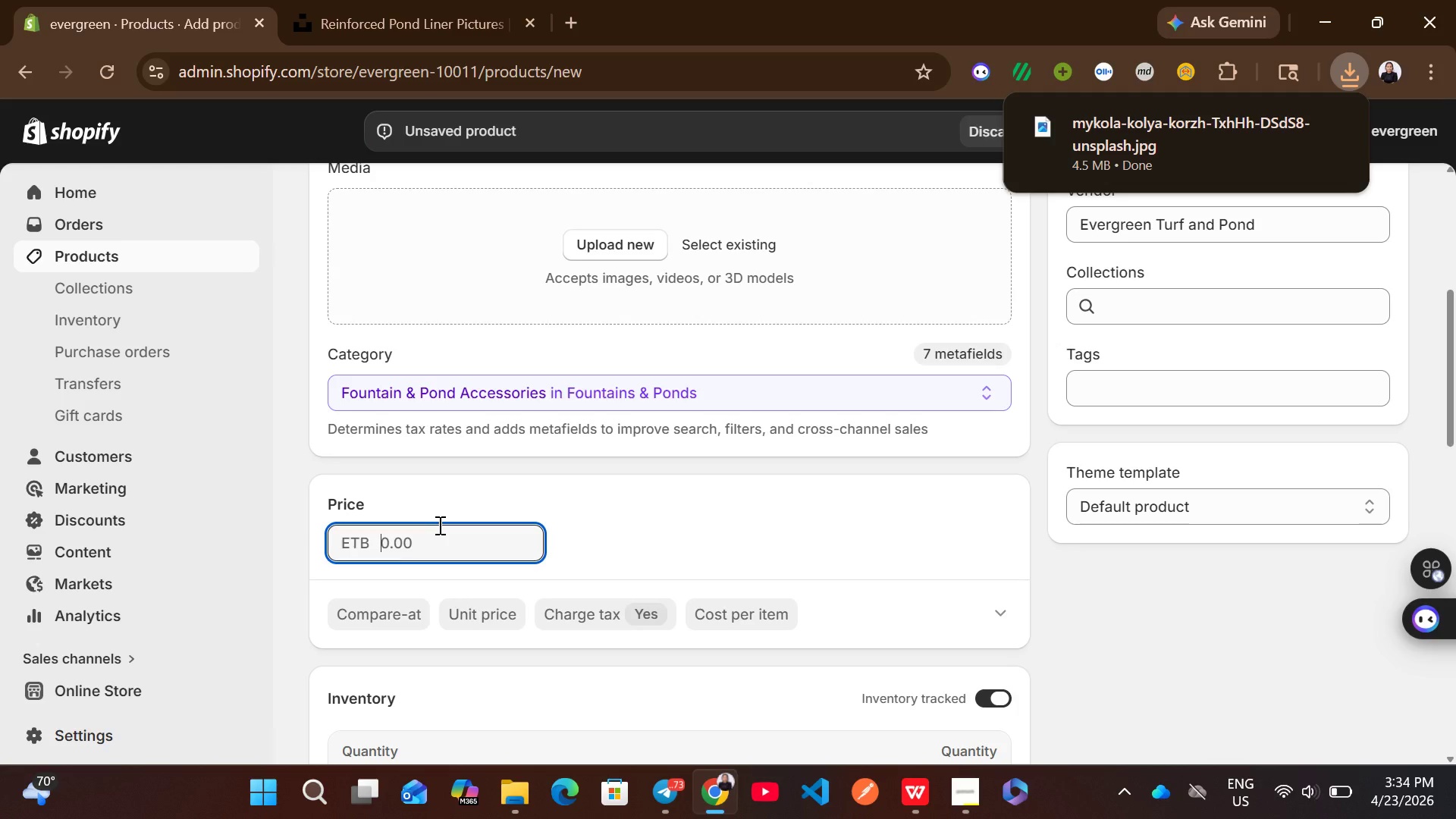 
wait(13.78)
 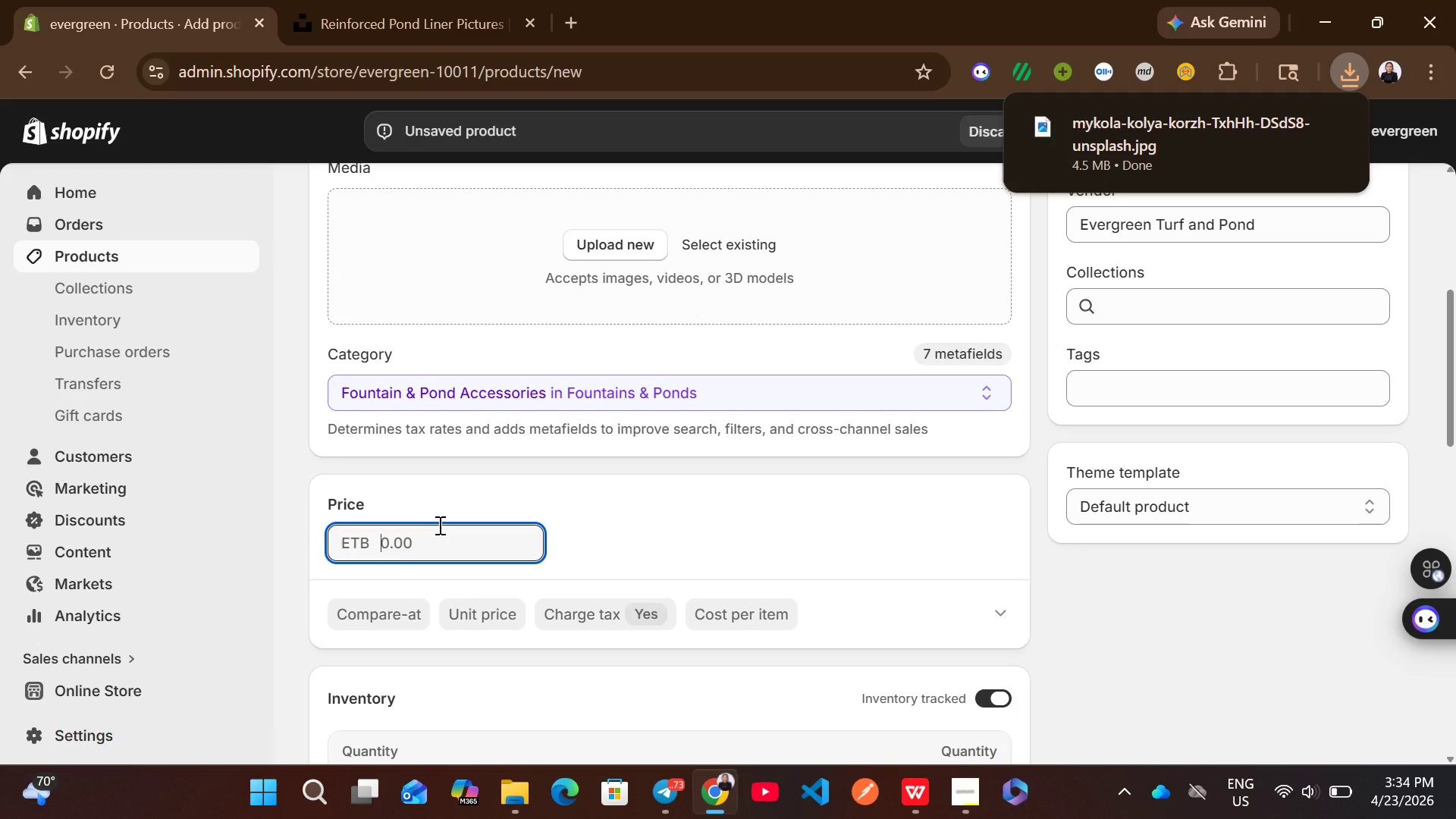 
left_click([1119, 377])
 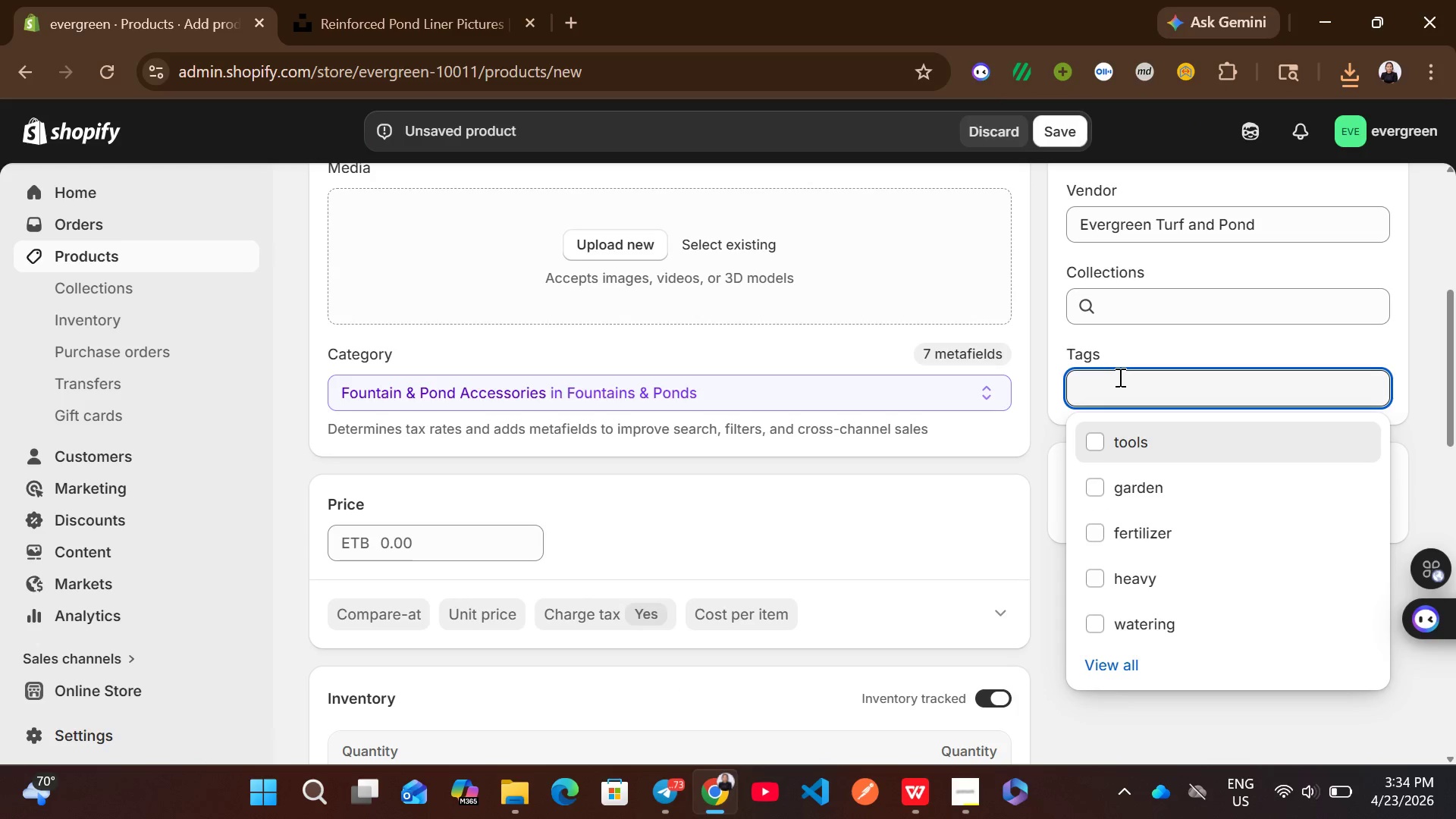 
type(pond)
 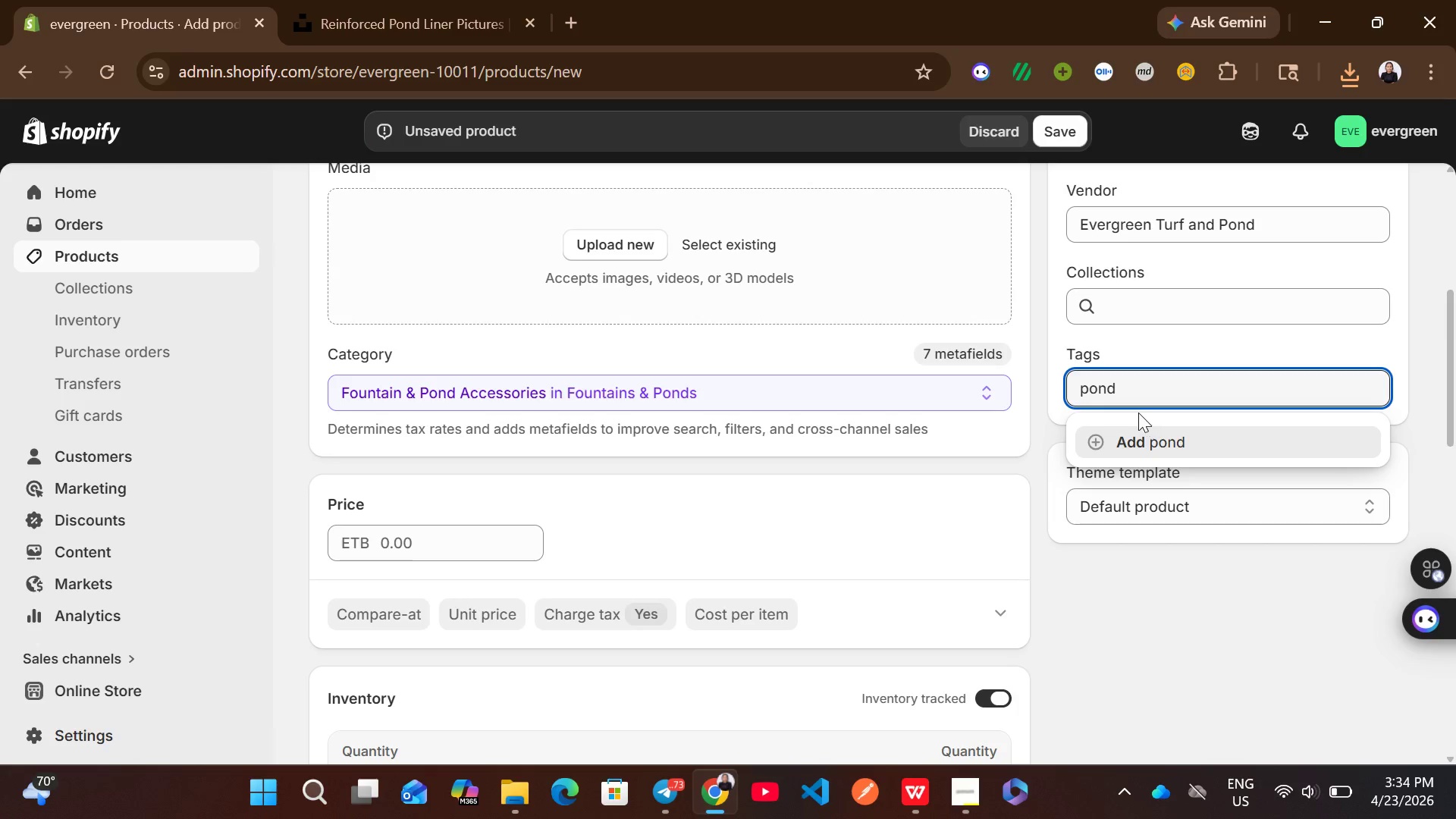 
left_click([1120, 430])
 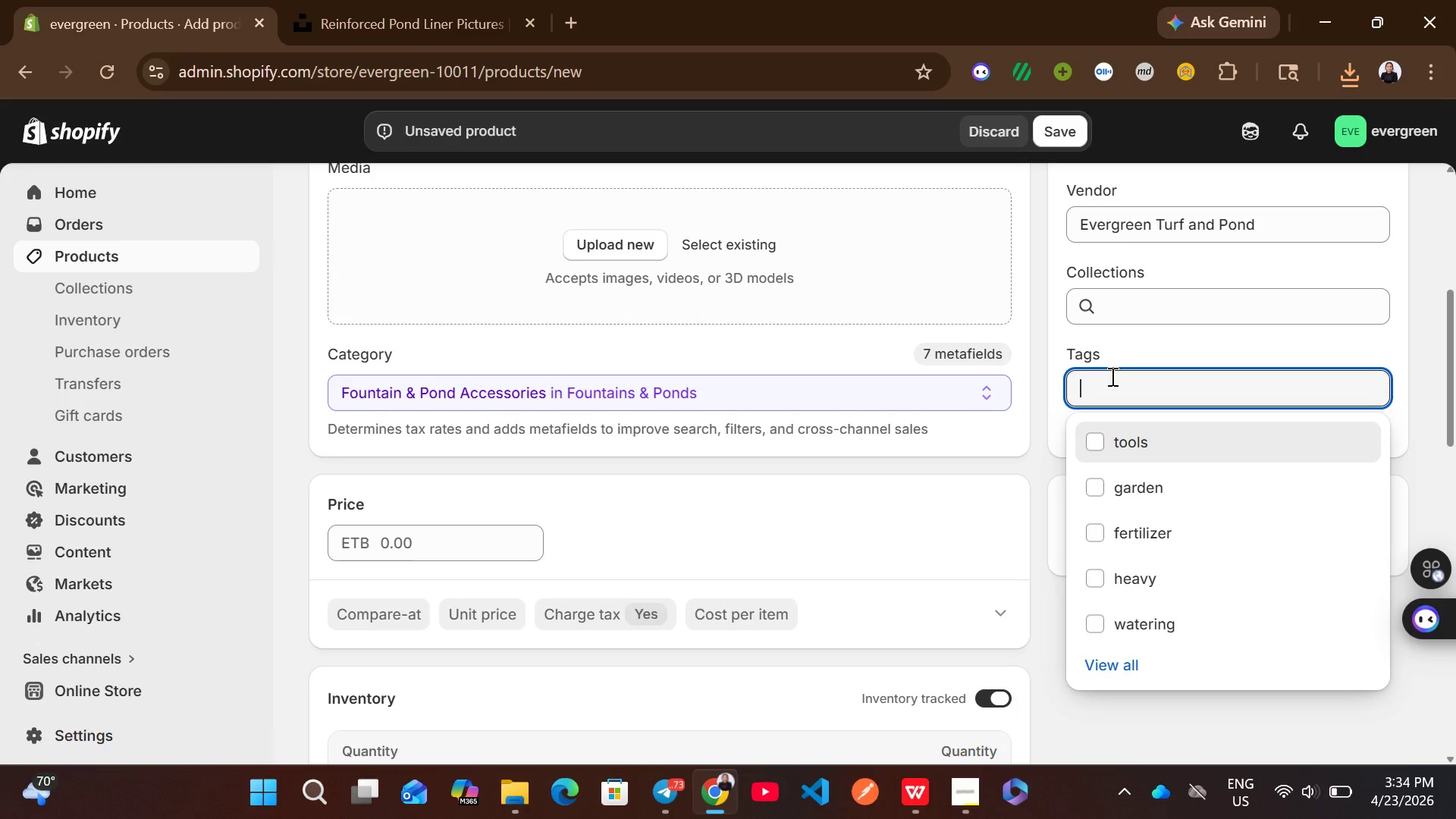 
type(liner)
 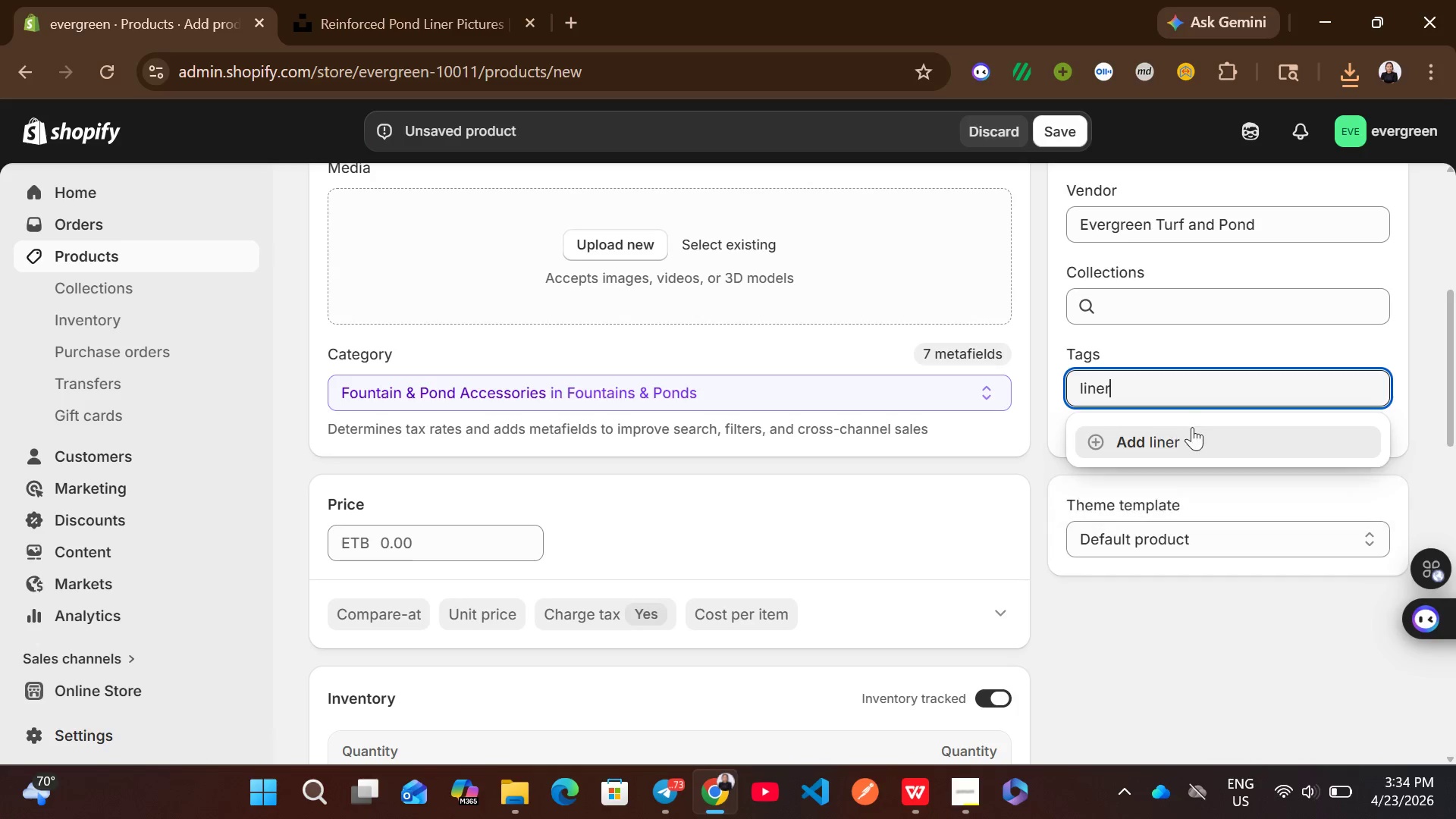 
left_click([1193, 428])
 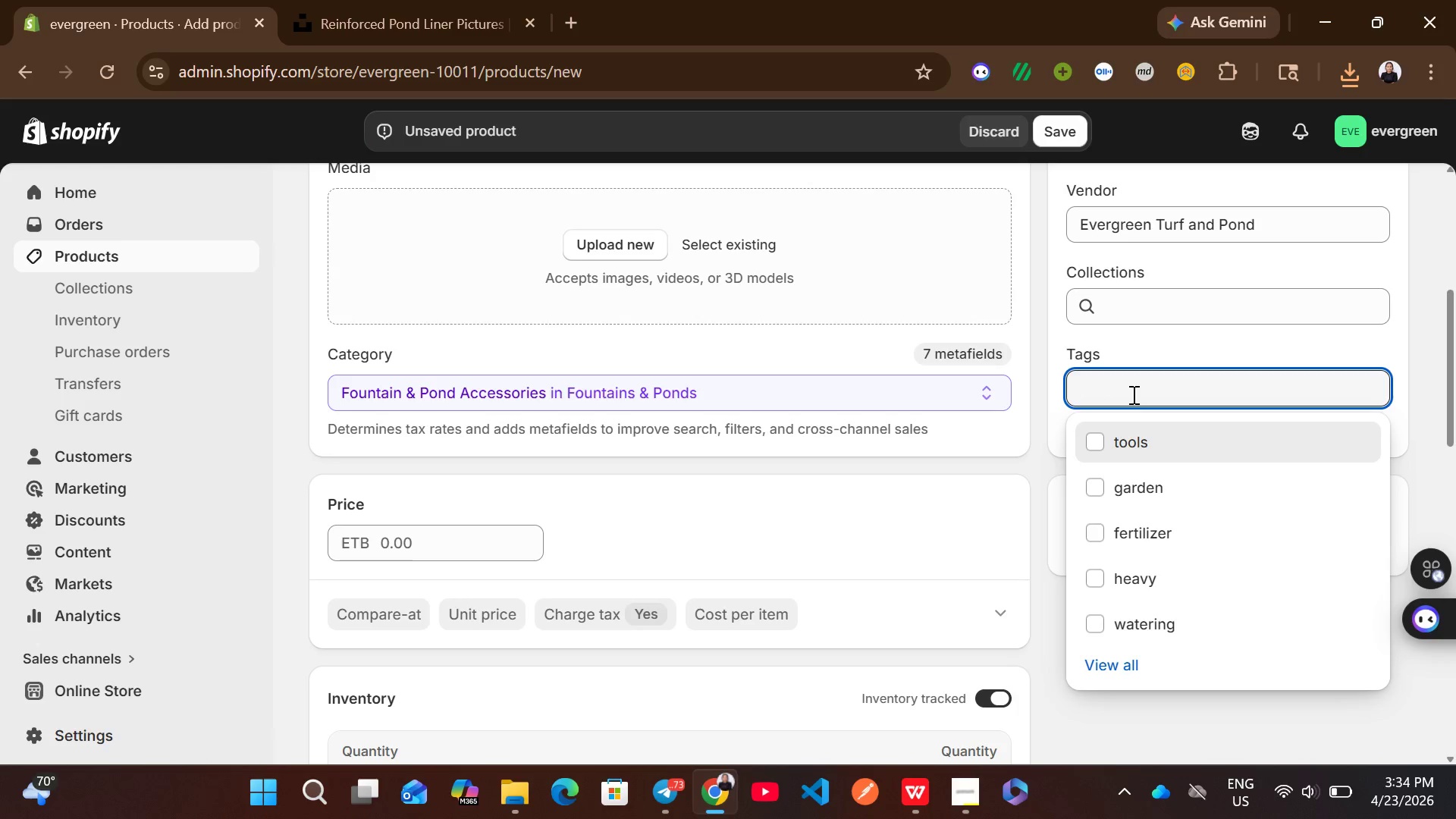 
type(heavy)
 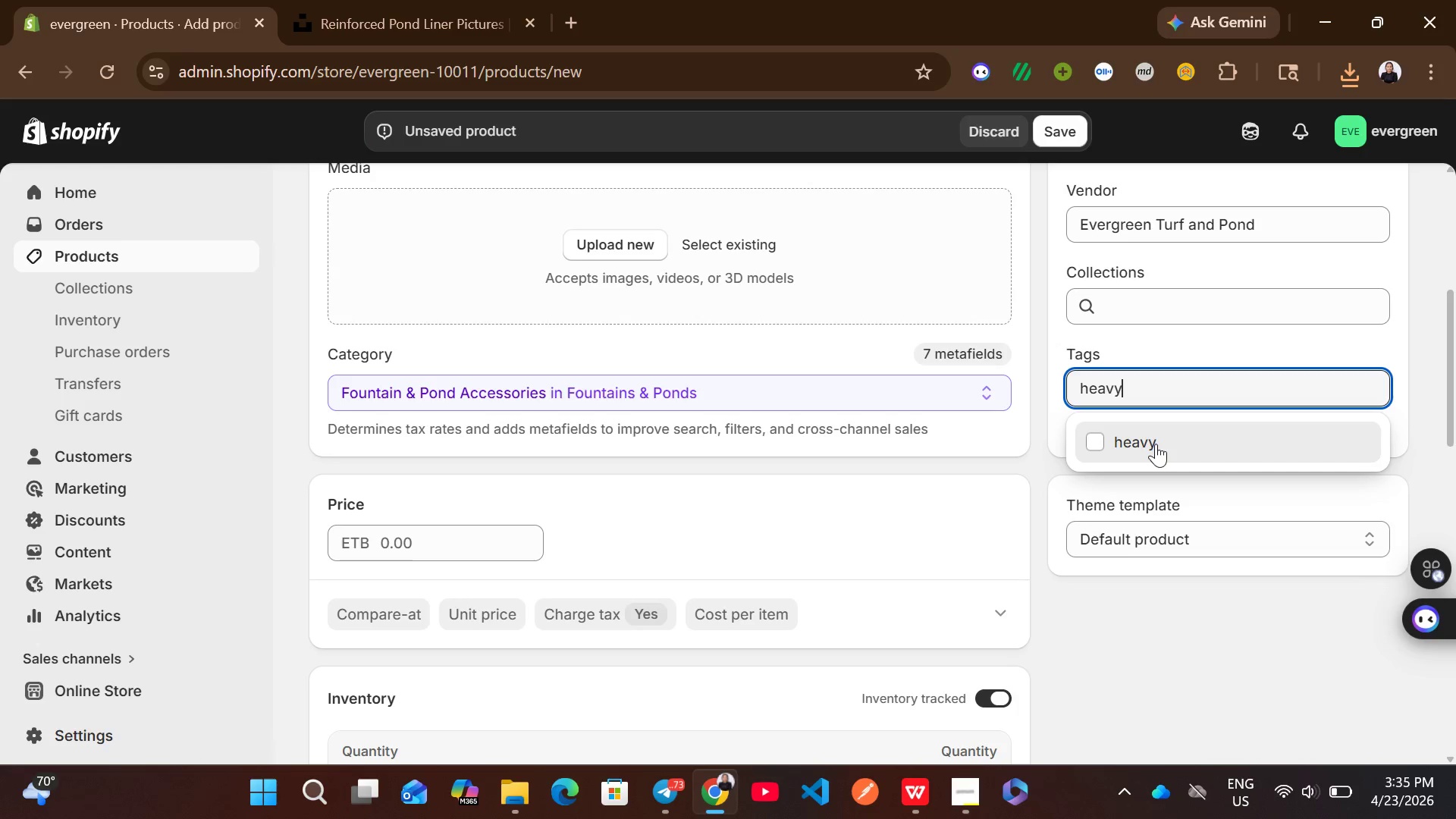 
left_click([1096, 447])
 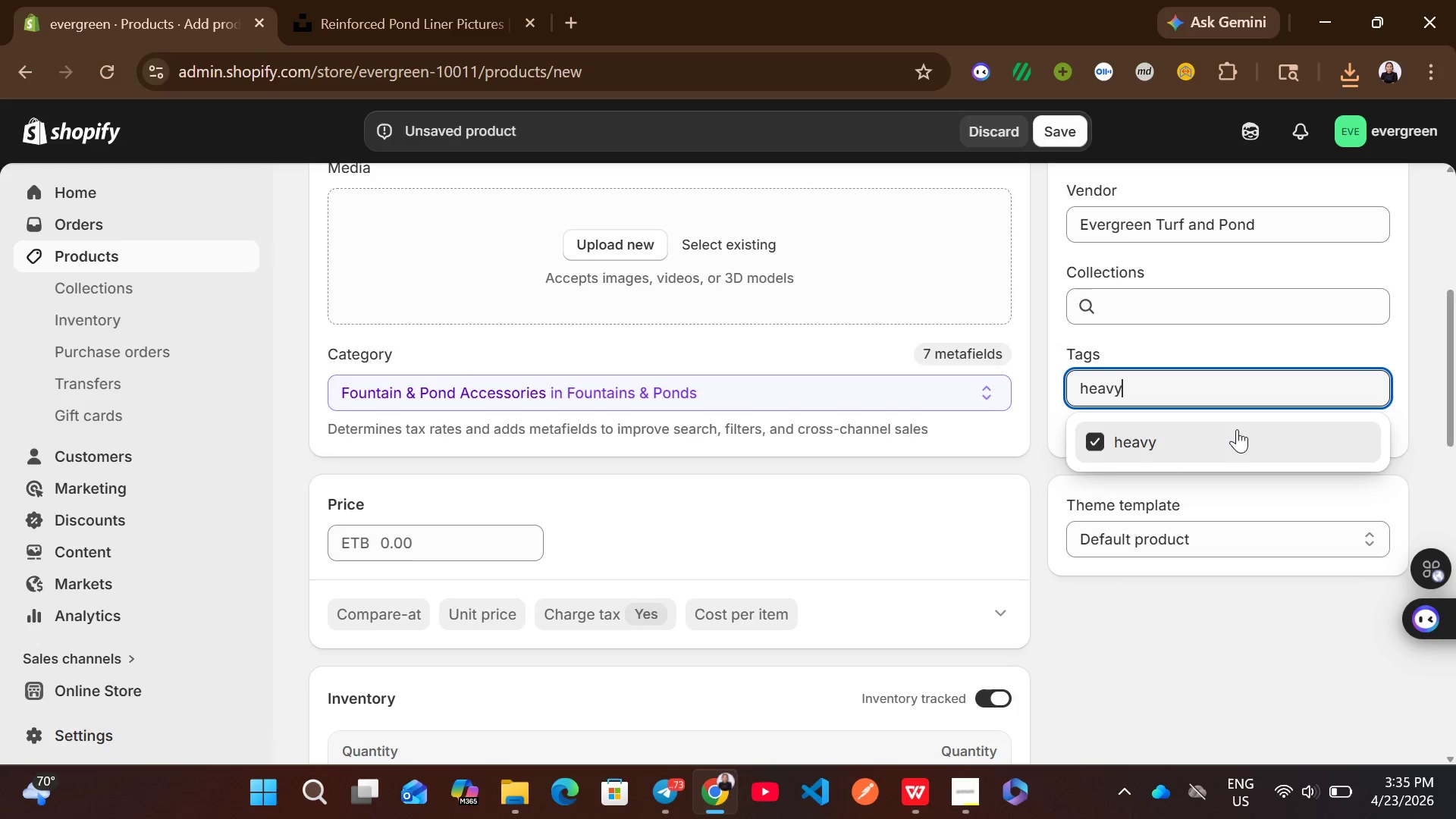 
key(Control+ControlLeft)
 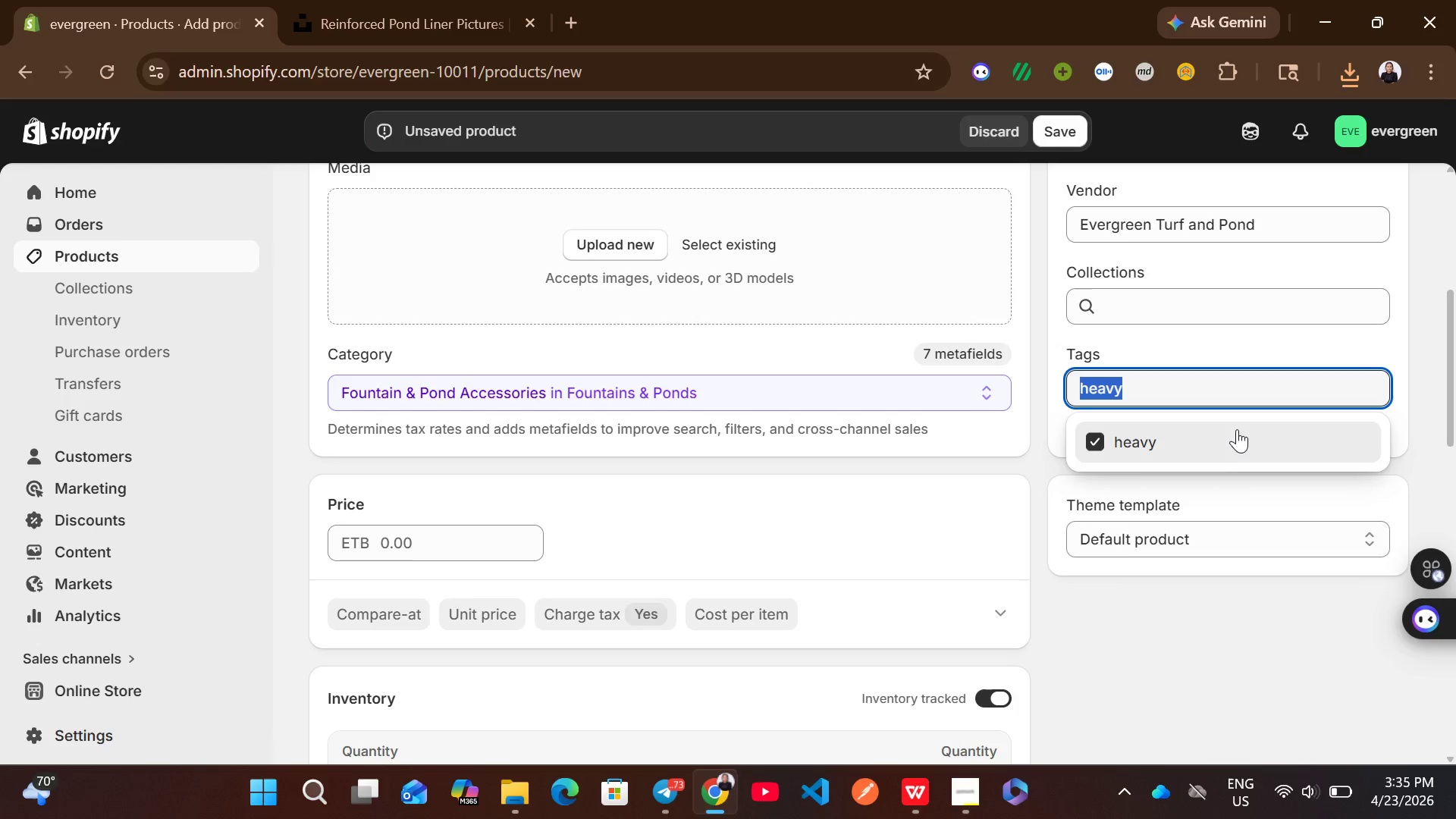 
key(Control+A)
 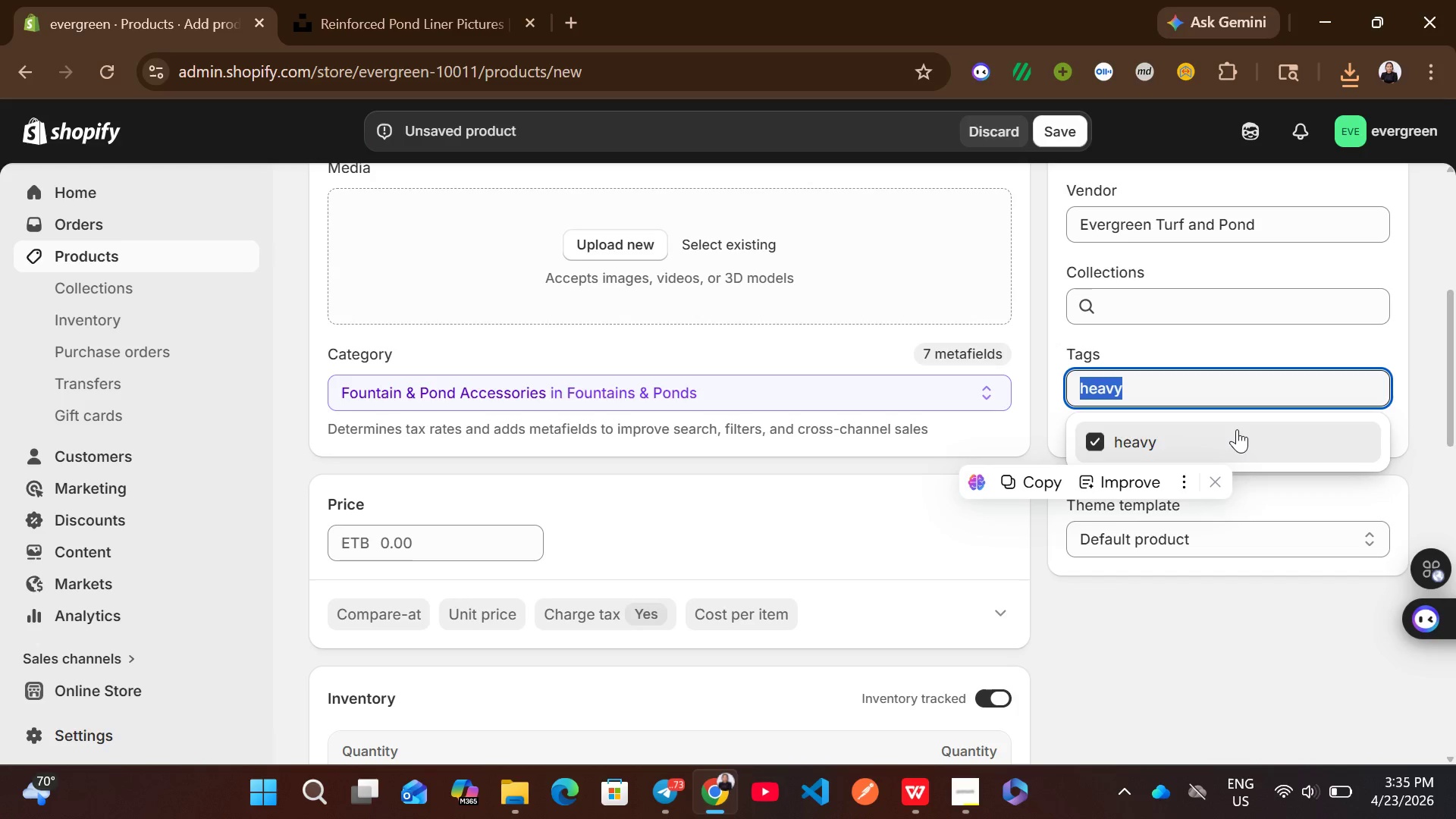 
key(Backspace)
 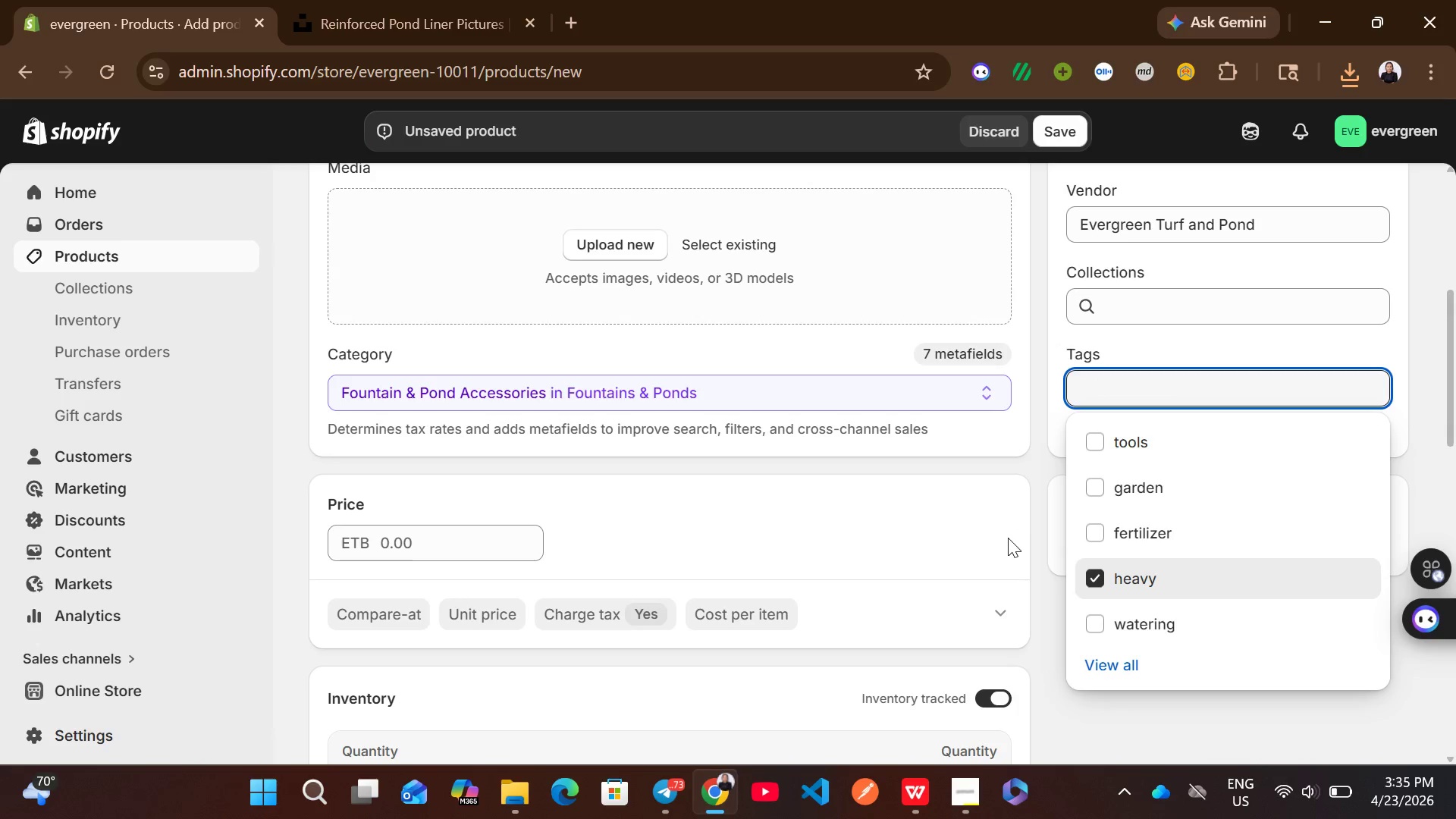 
left_click([1007, 538])
 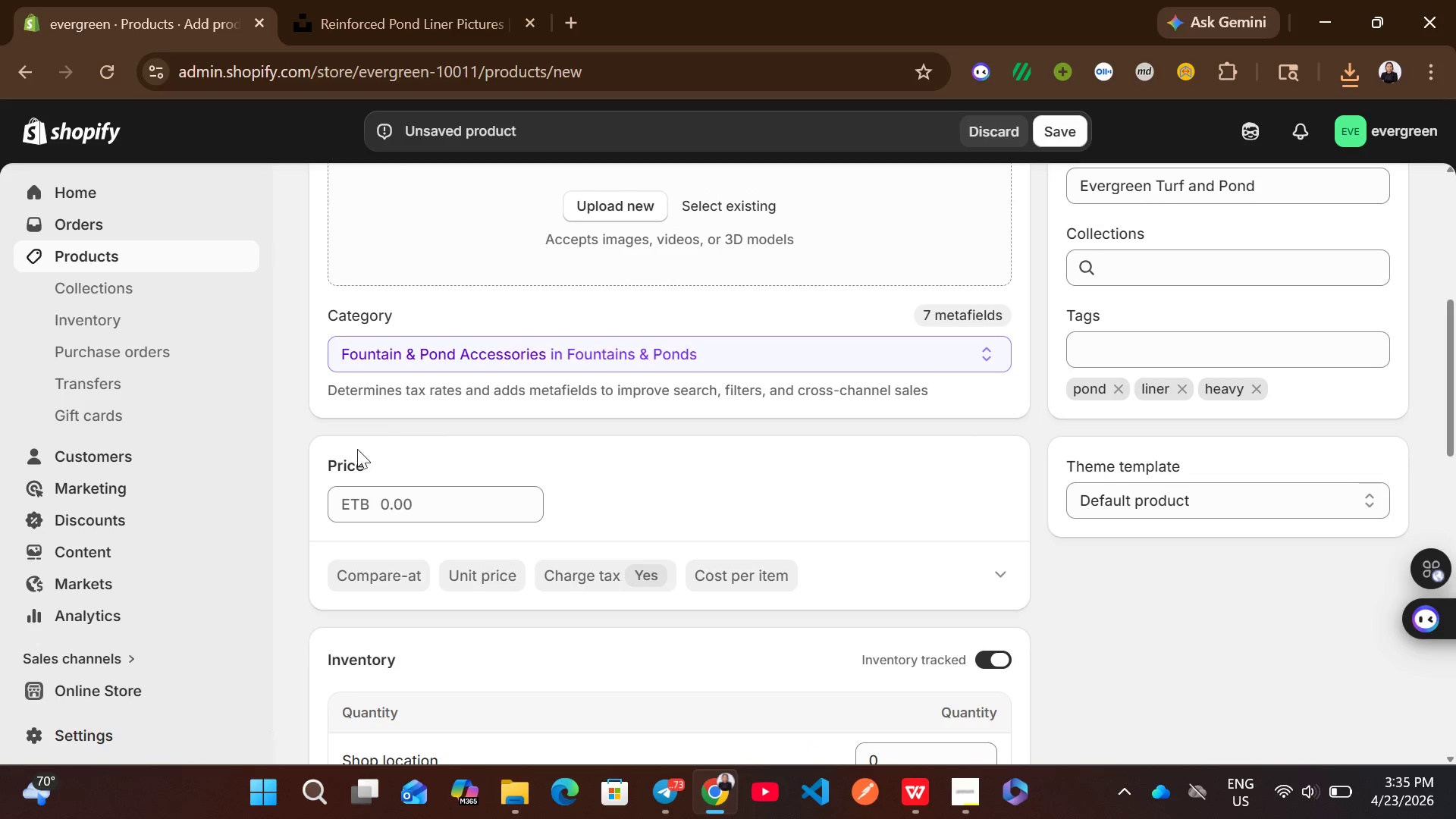 
left_click([391, 514])
 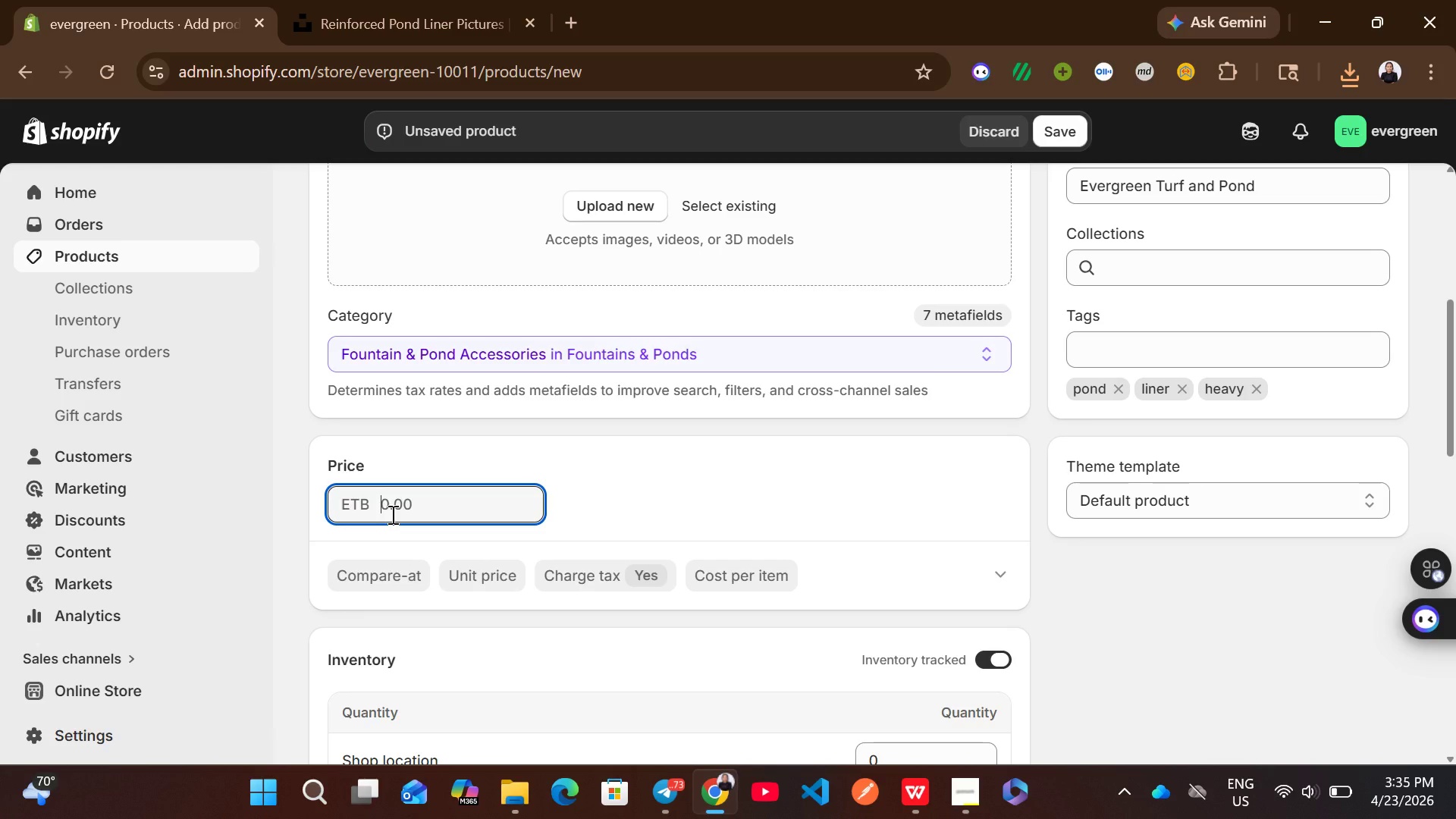 
wait(11.77)
 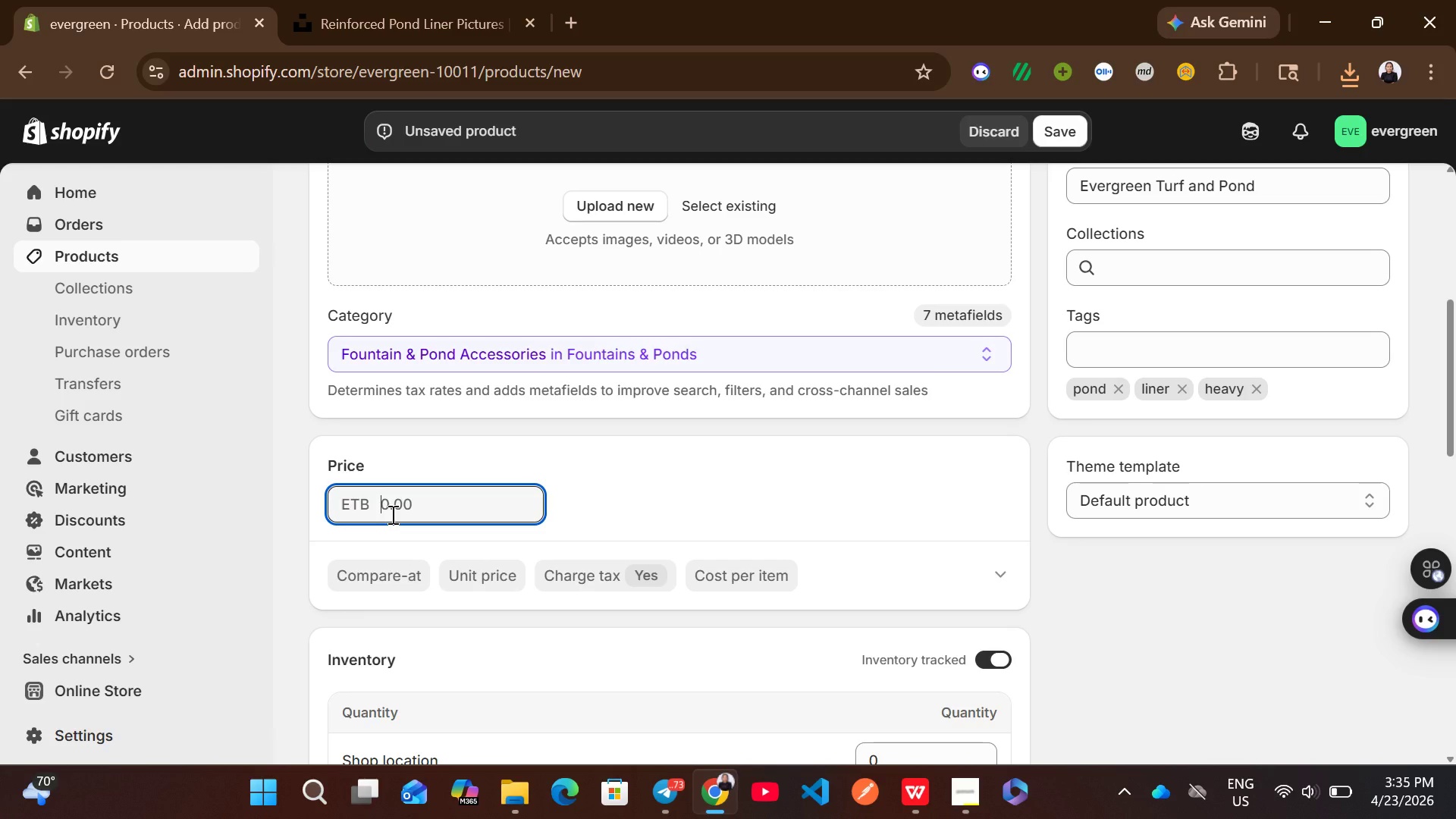 
type(149.)
 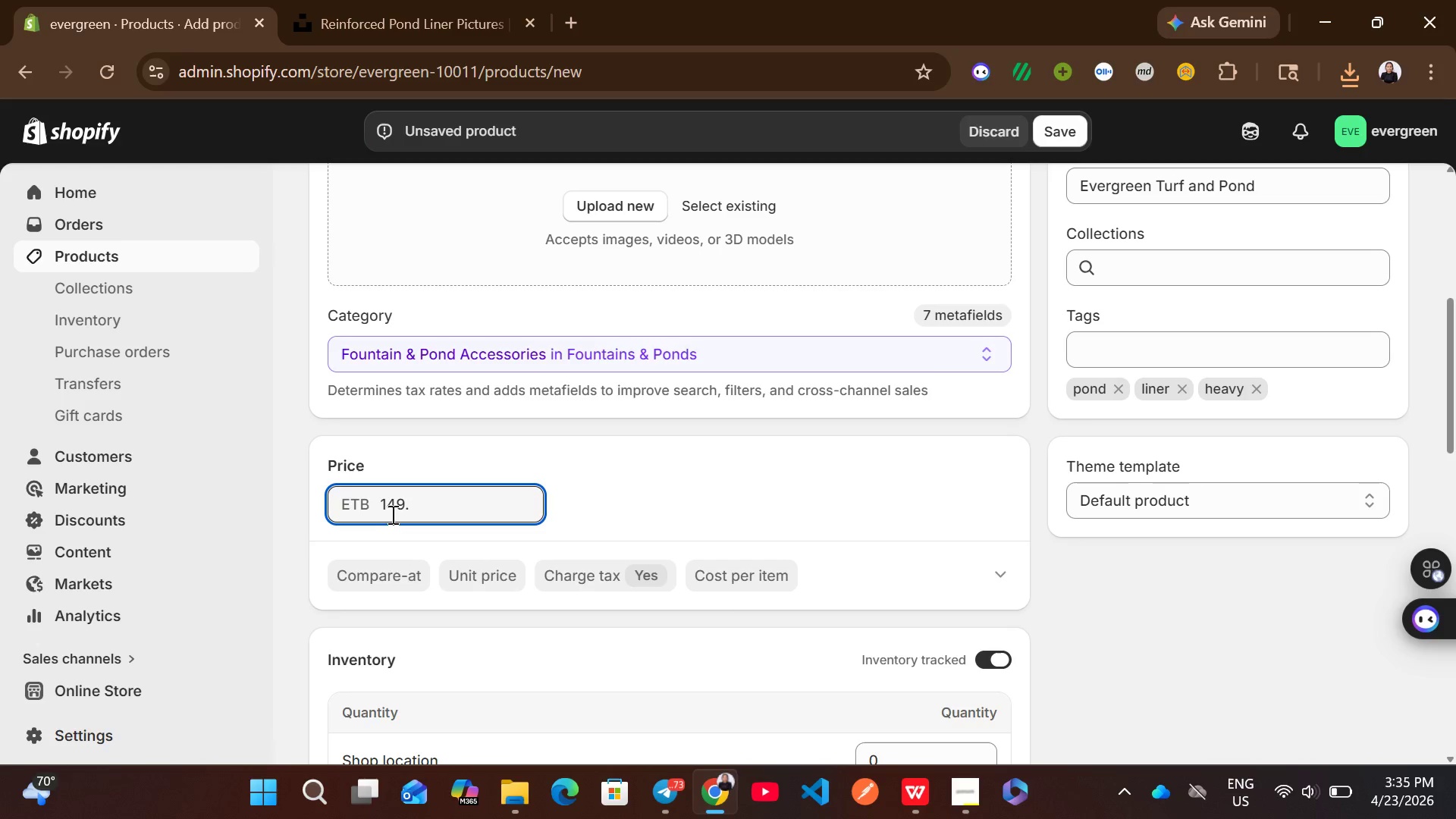 
type(99)
 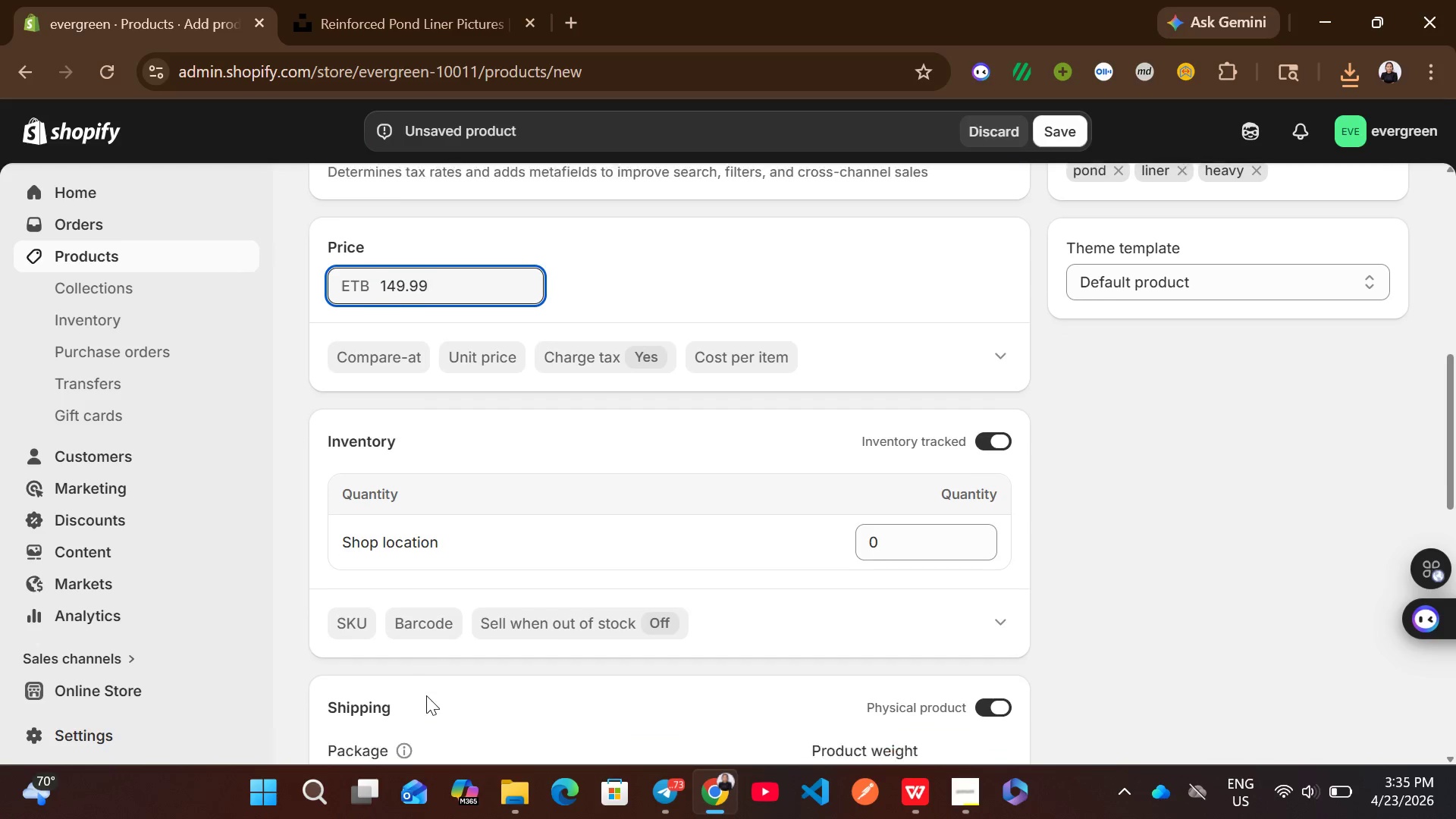 
left_click([352, 623])
 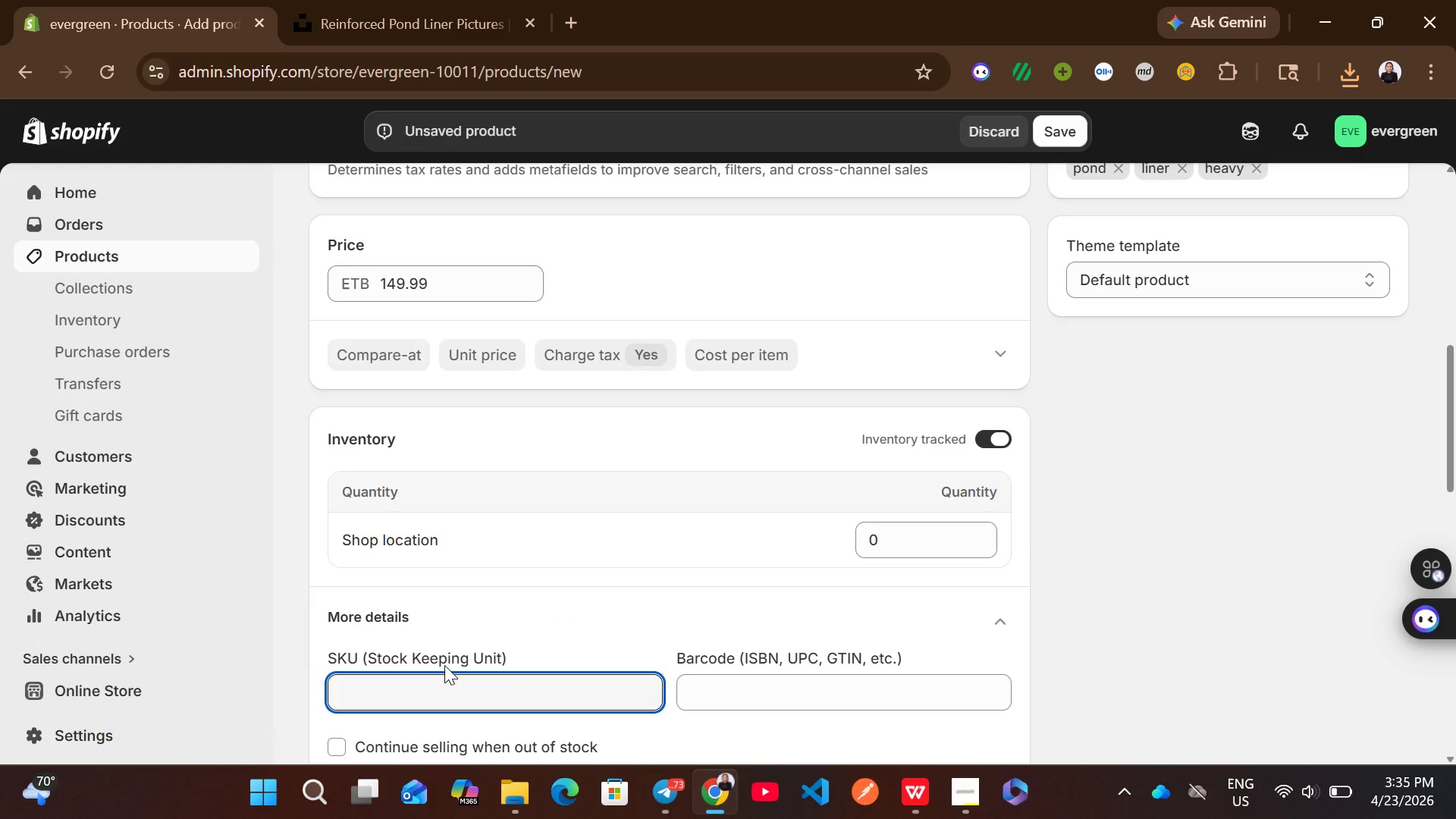 
type(PLL-110)
 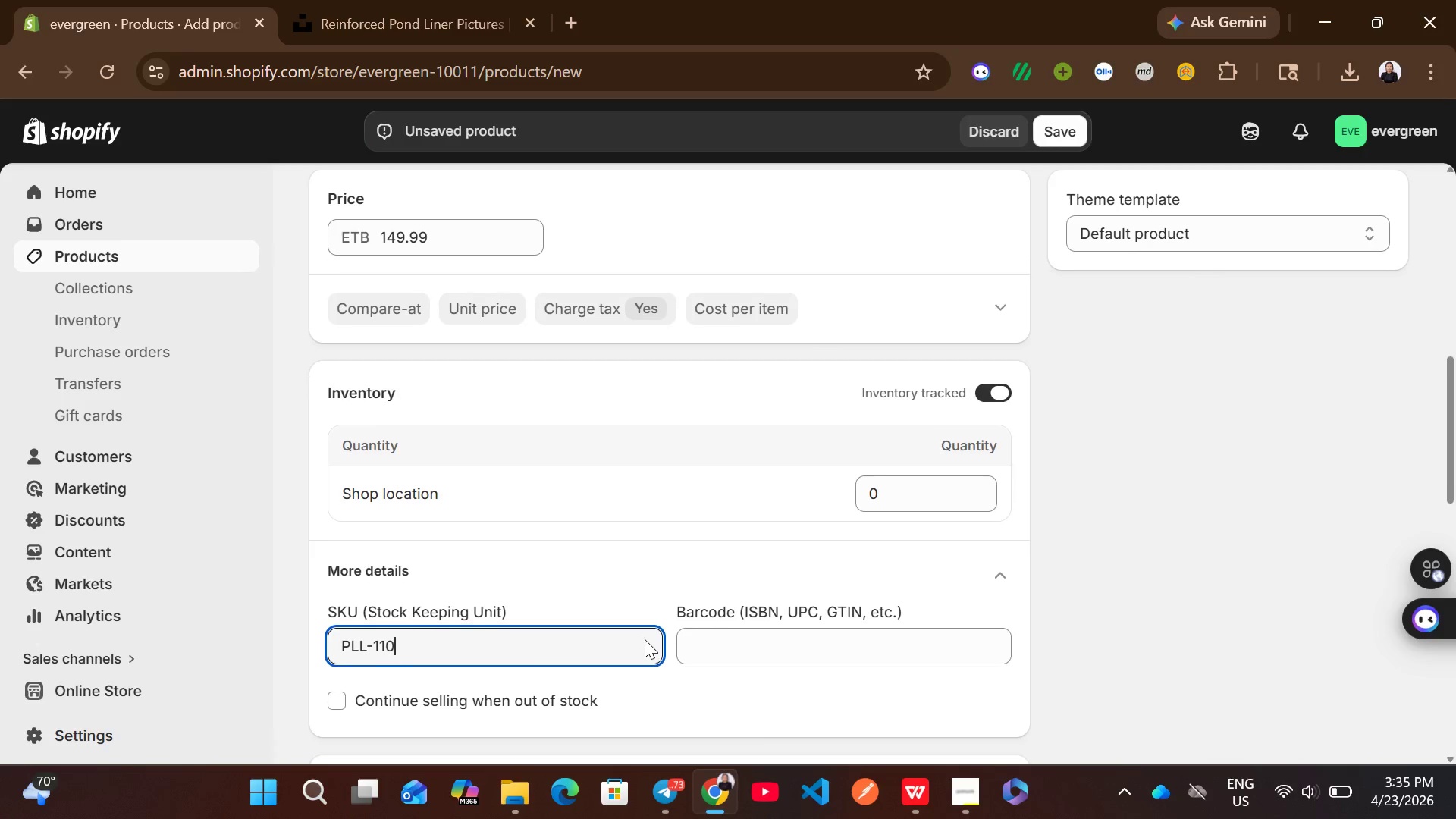 
wait(5.03)
 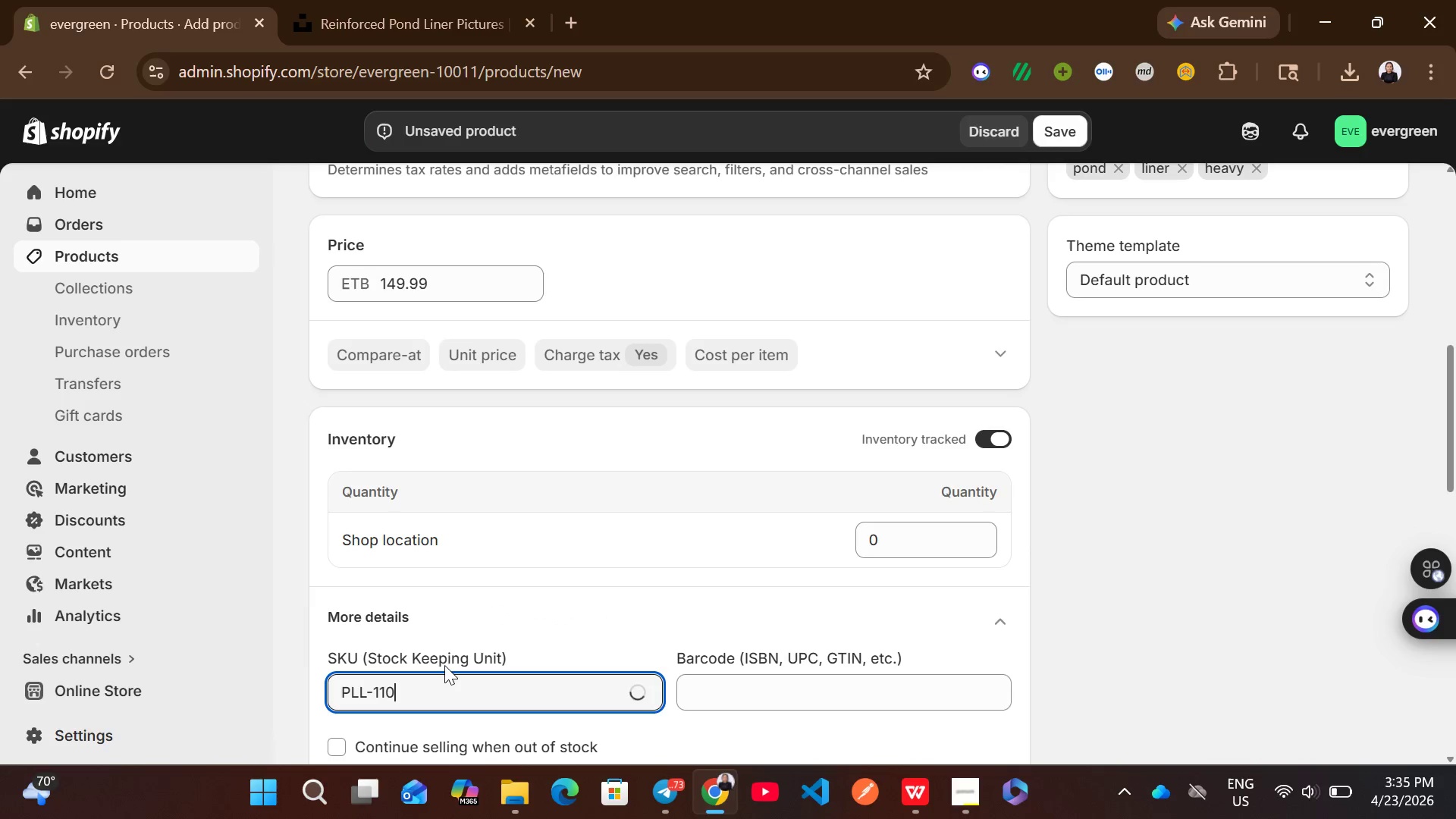 
left_click([921, 400])
 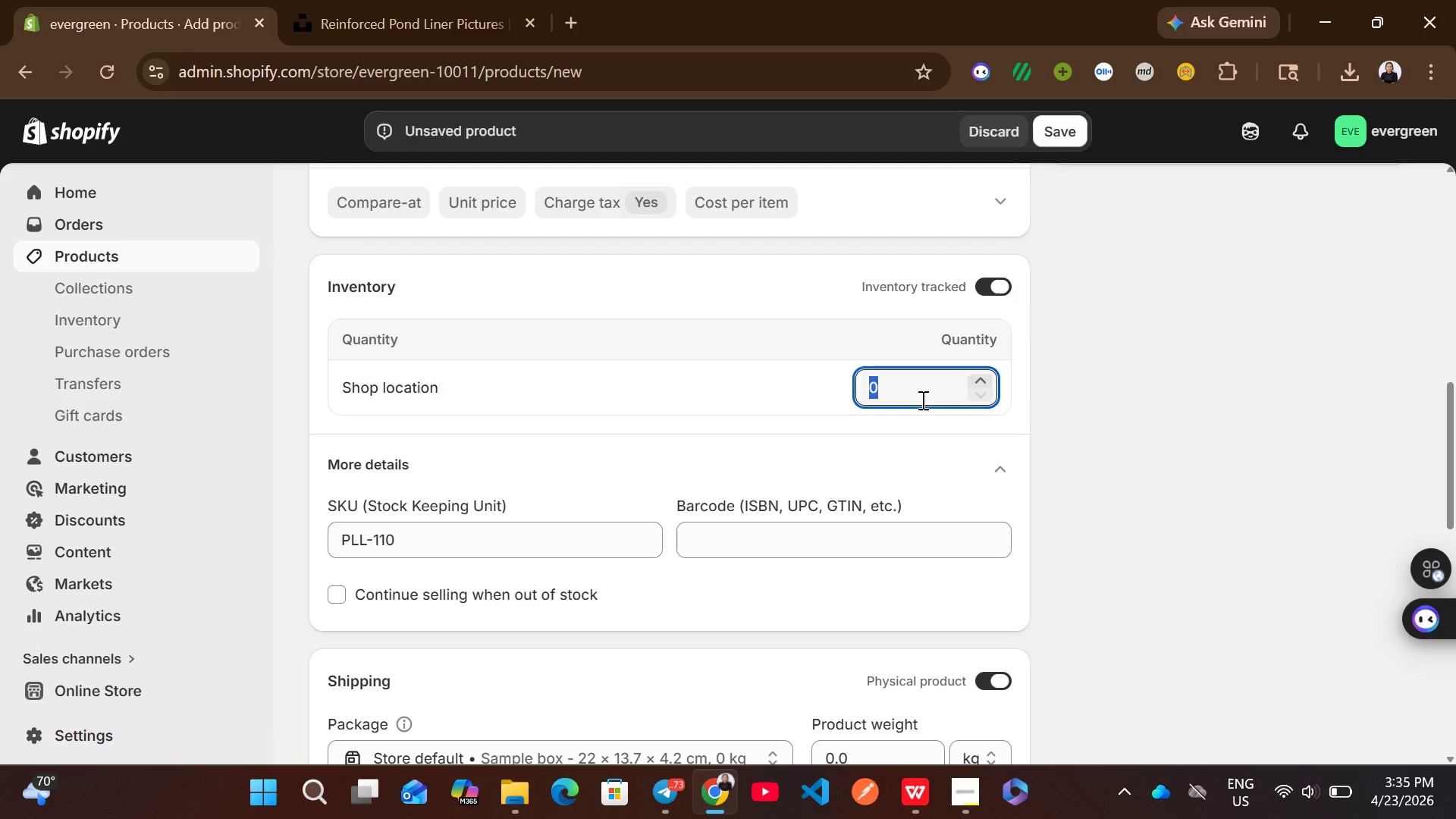 
type(50)
 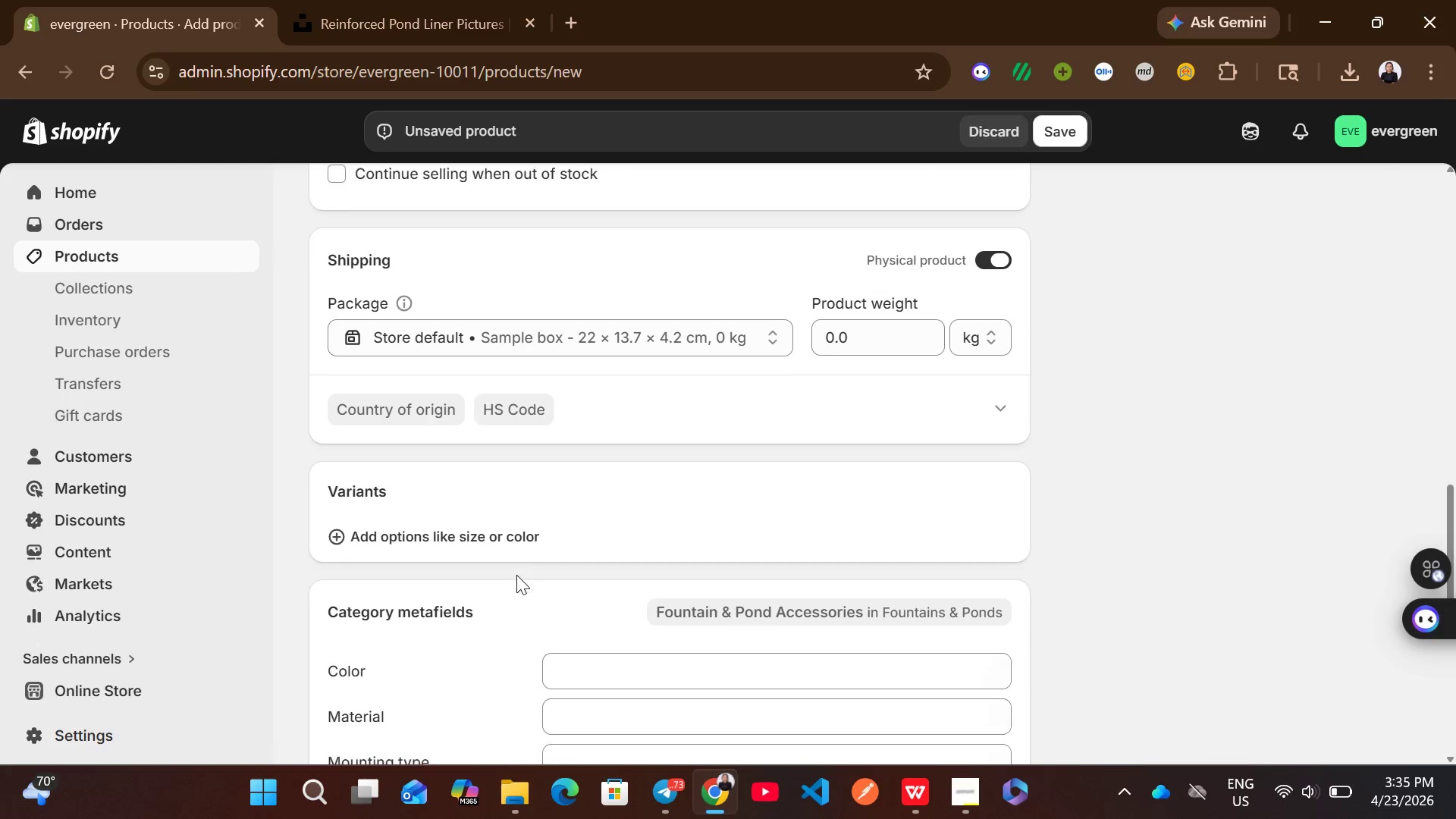 
left_click([509, 535])
 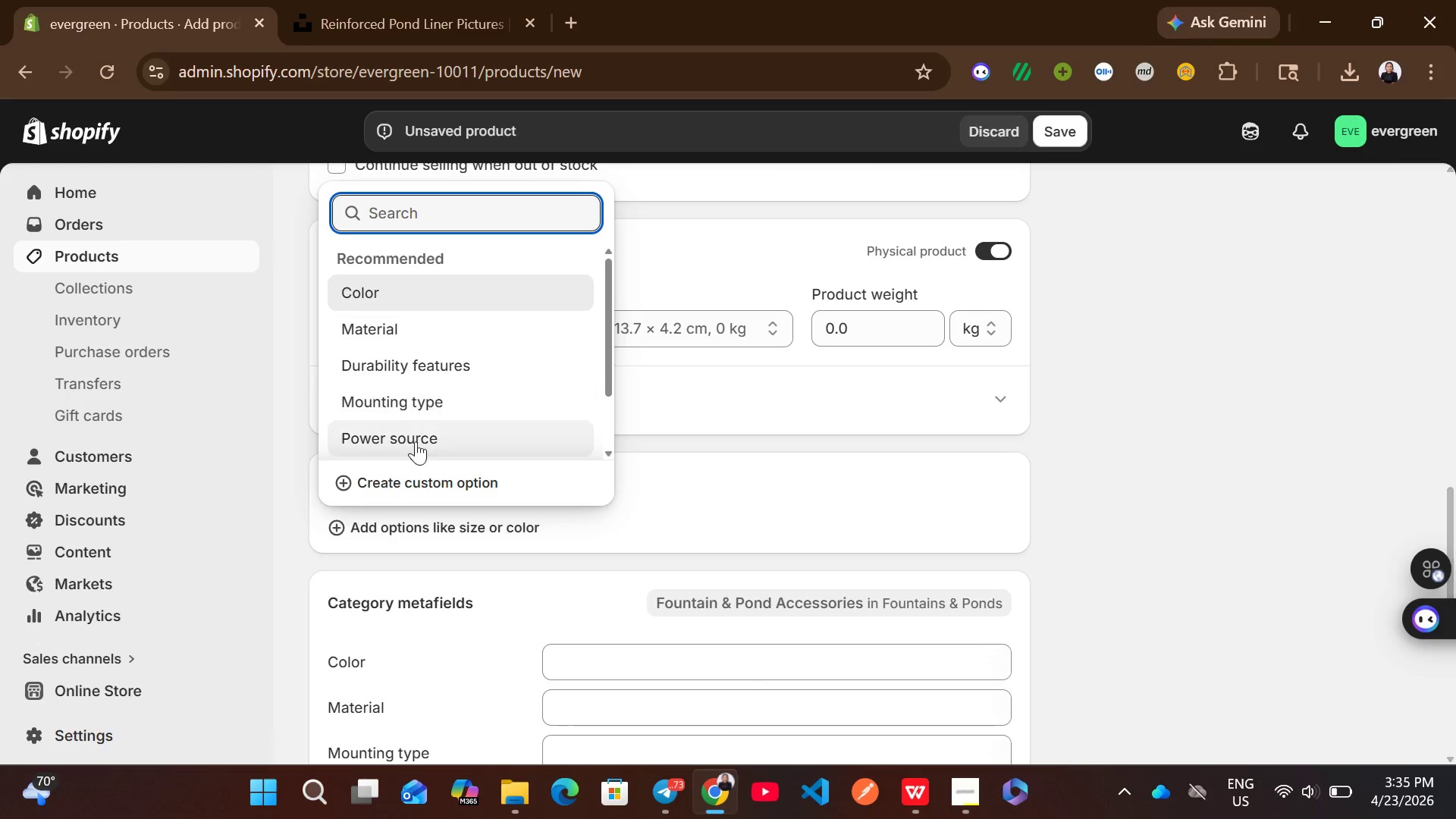 
left_click([387, 471])
 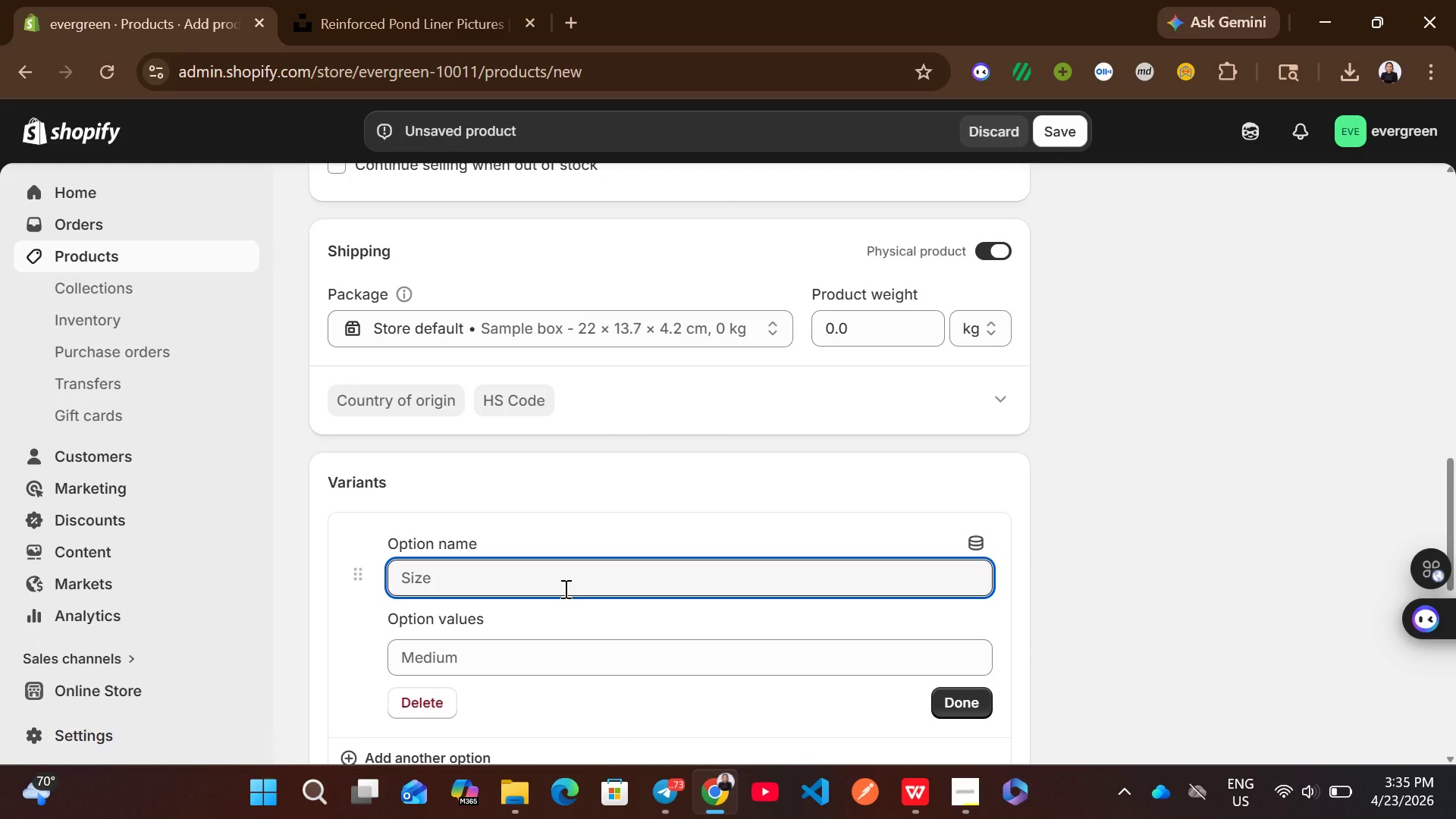 
type(weight)
 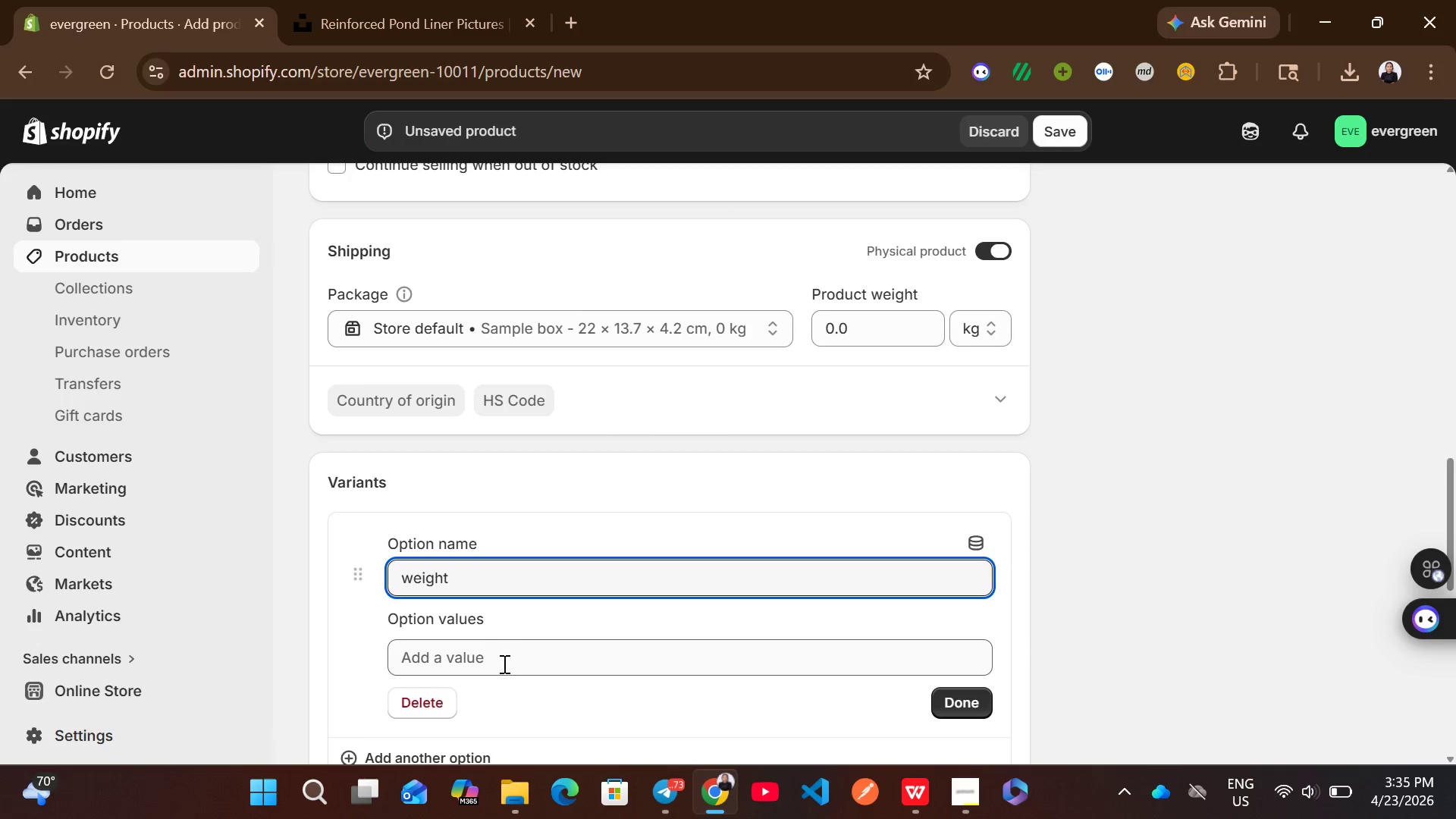 
left_click([503, 664])
 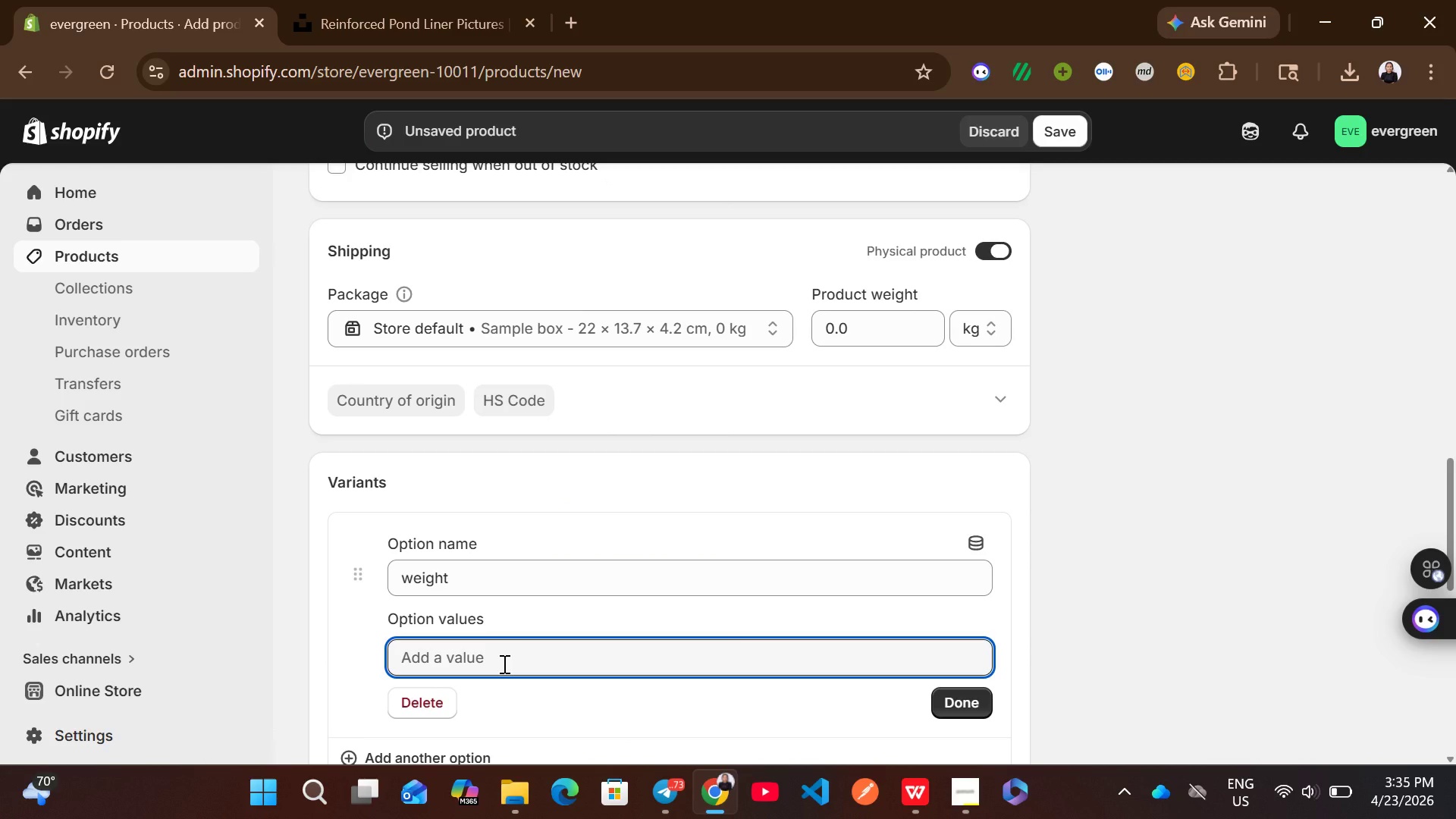 
type(49895)
 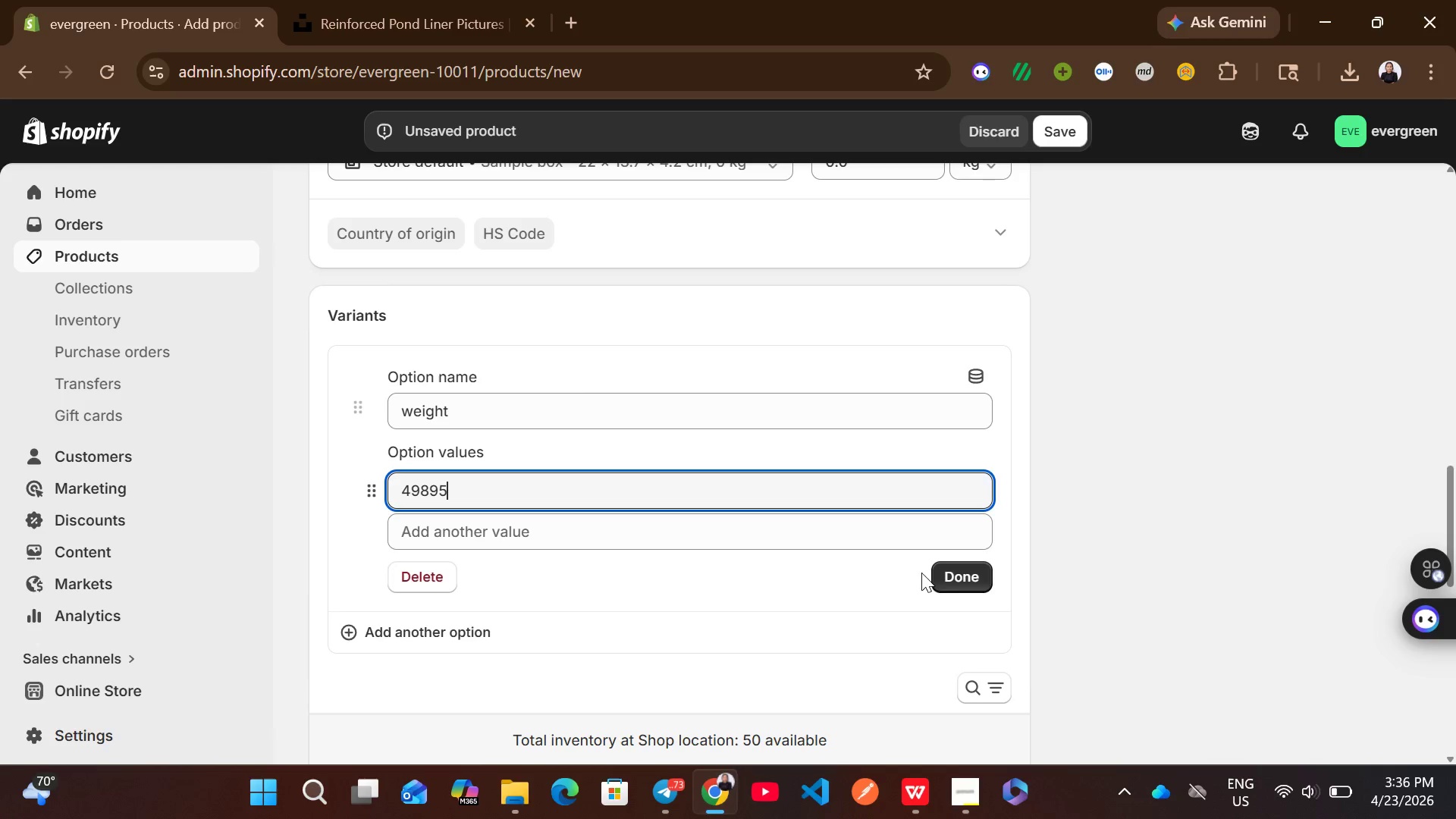 
left_click([957, 584])
 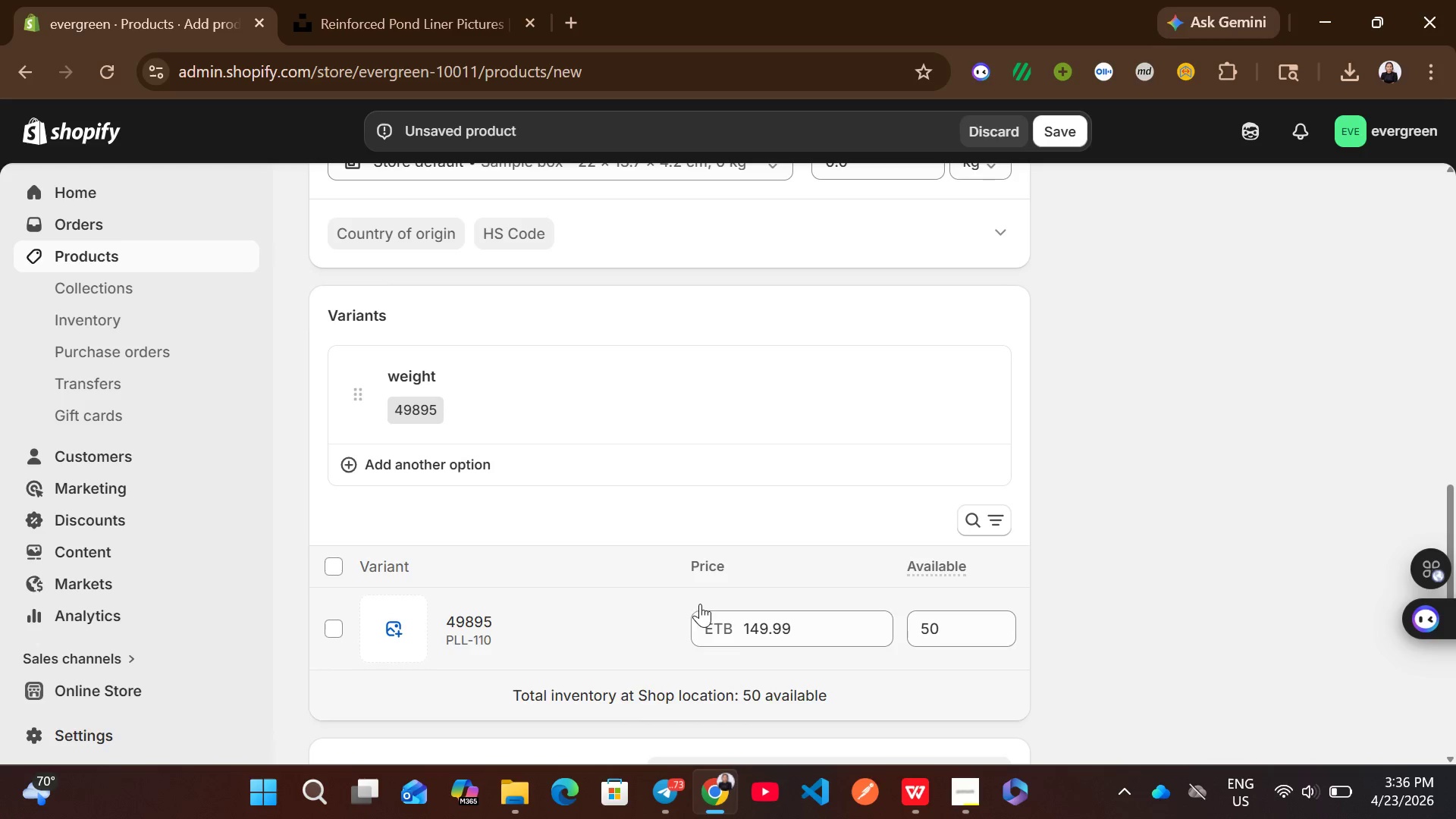 
mouse_move([592, 588])
 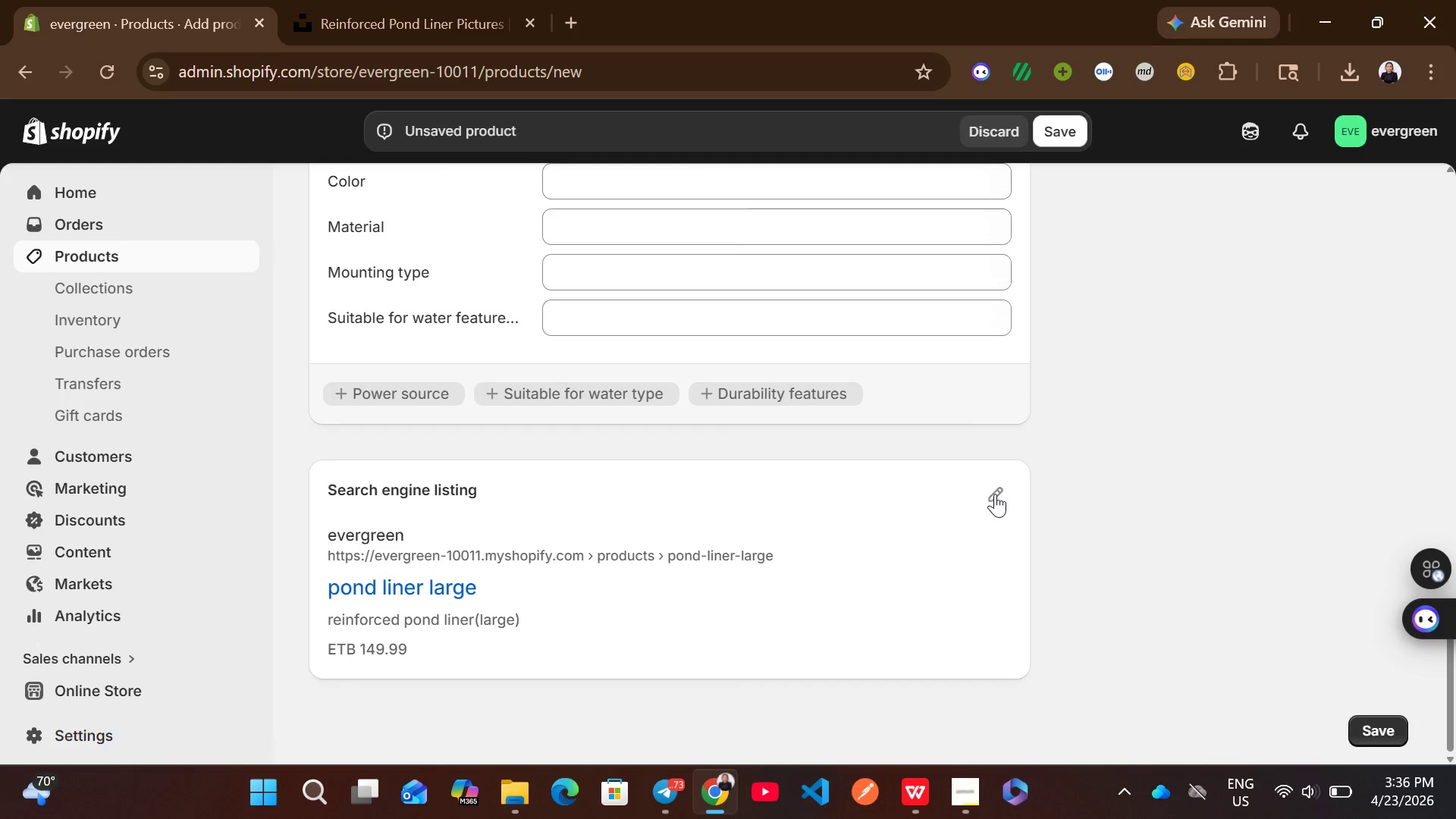 
left_click([996, 494])
 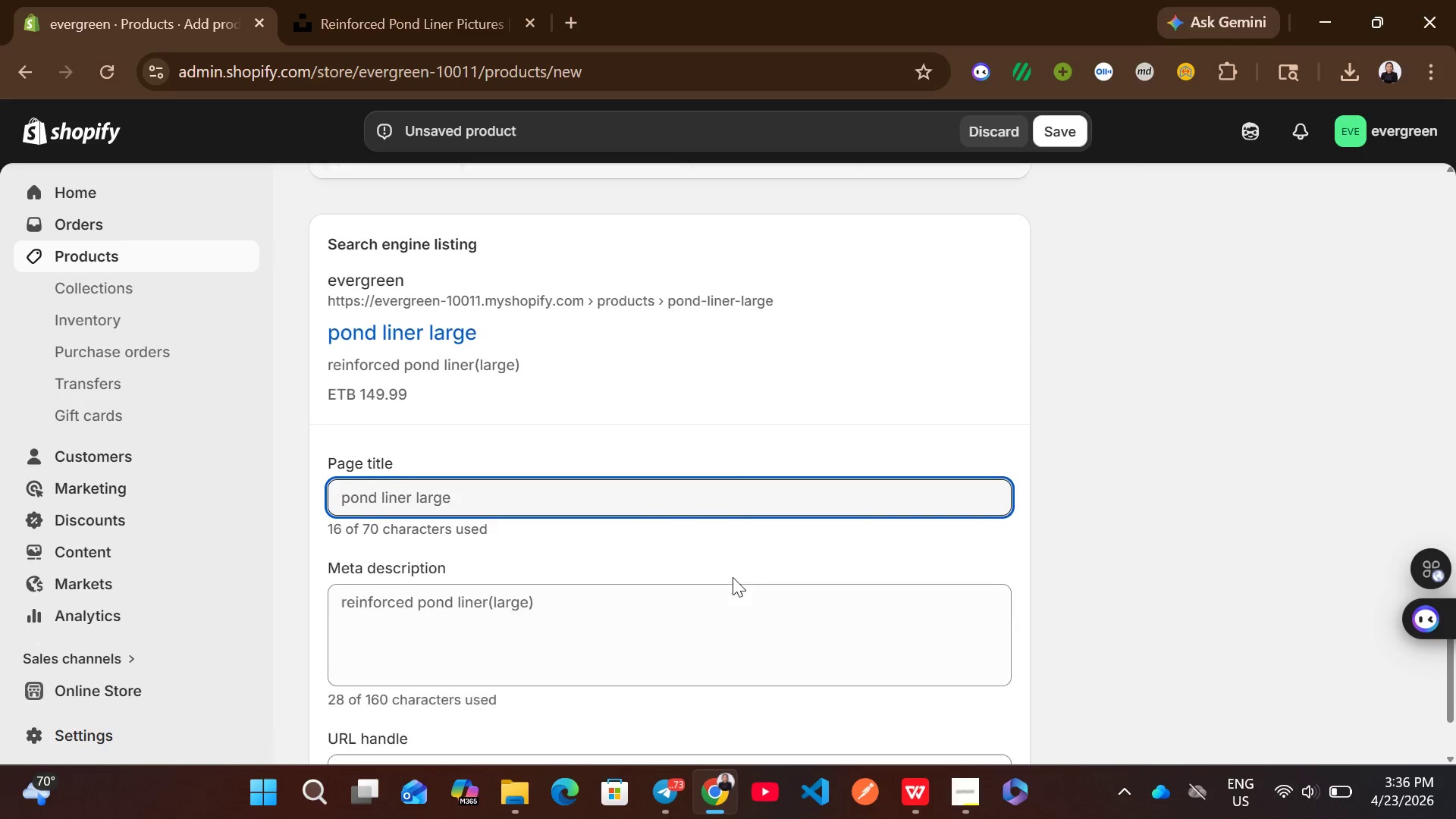 
left_click([632, 510])
 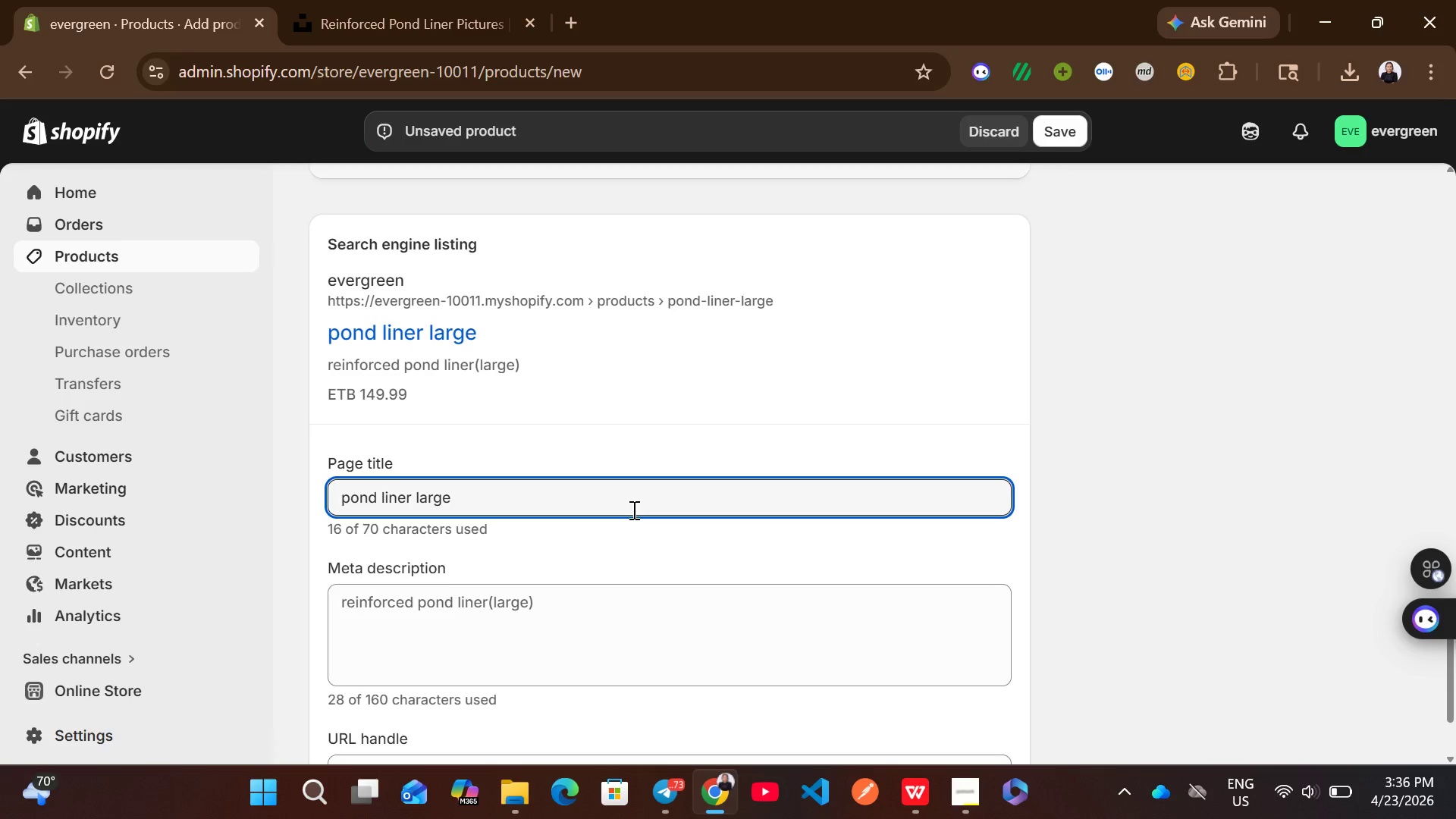 
wait(20.98)
 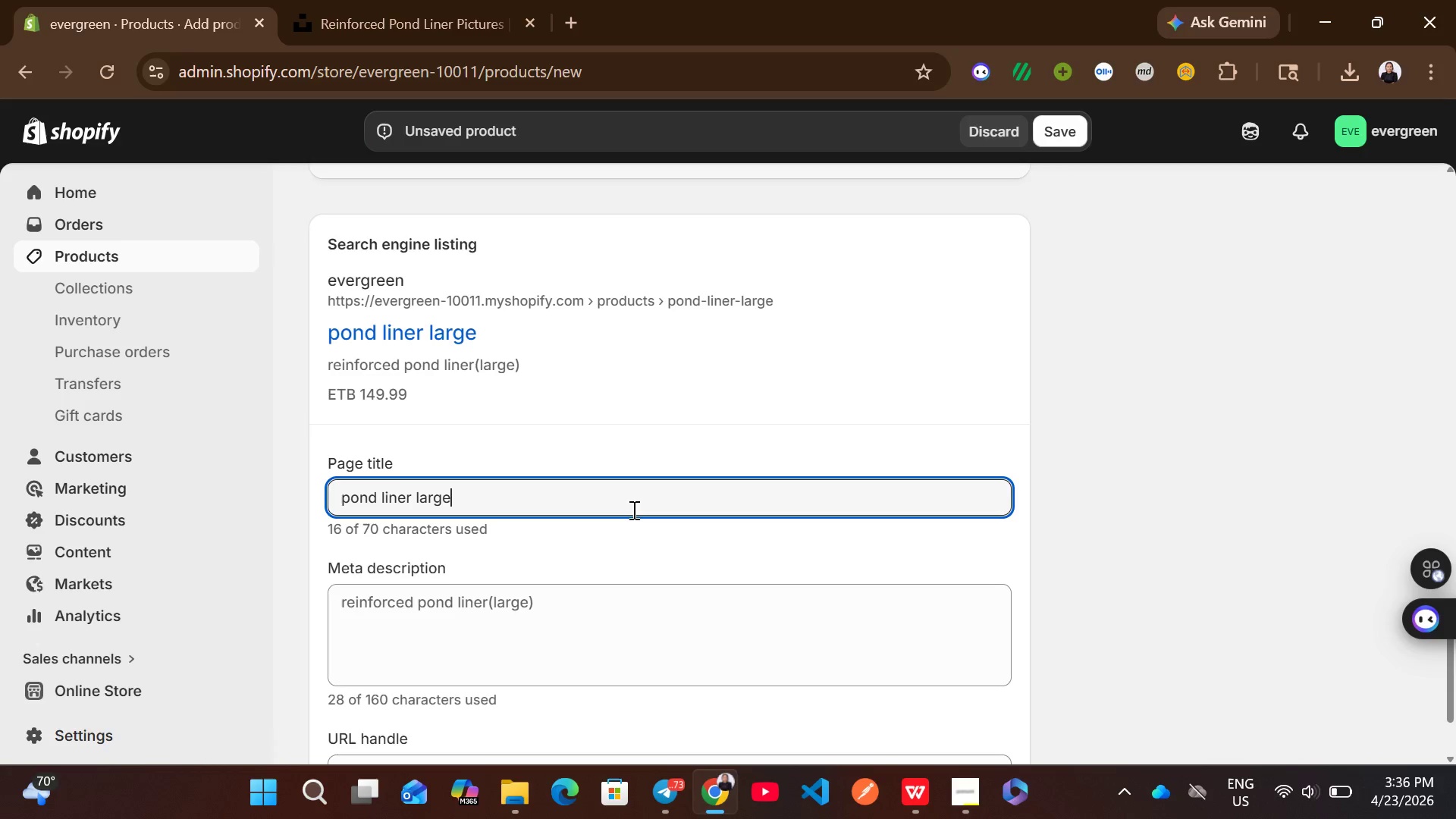 
type(Alarge ponf)
key(Backspace)
type(d )
 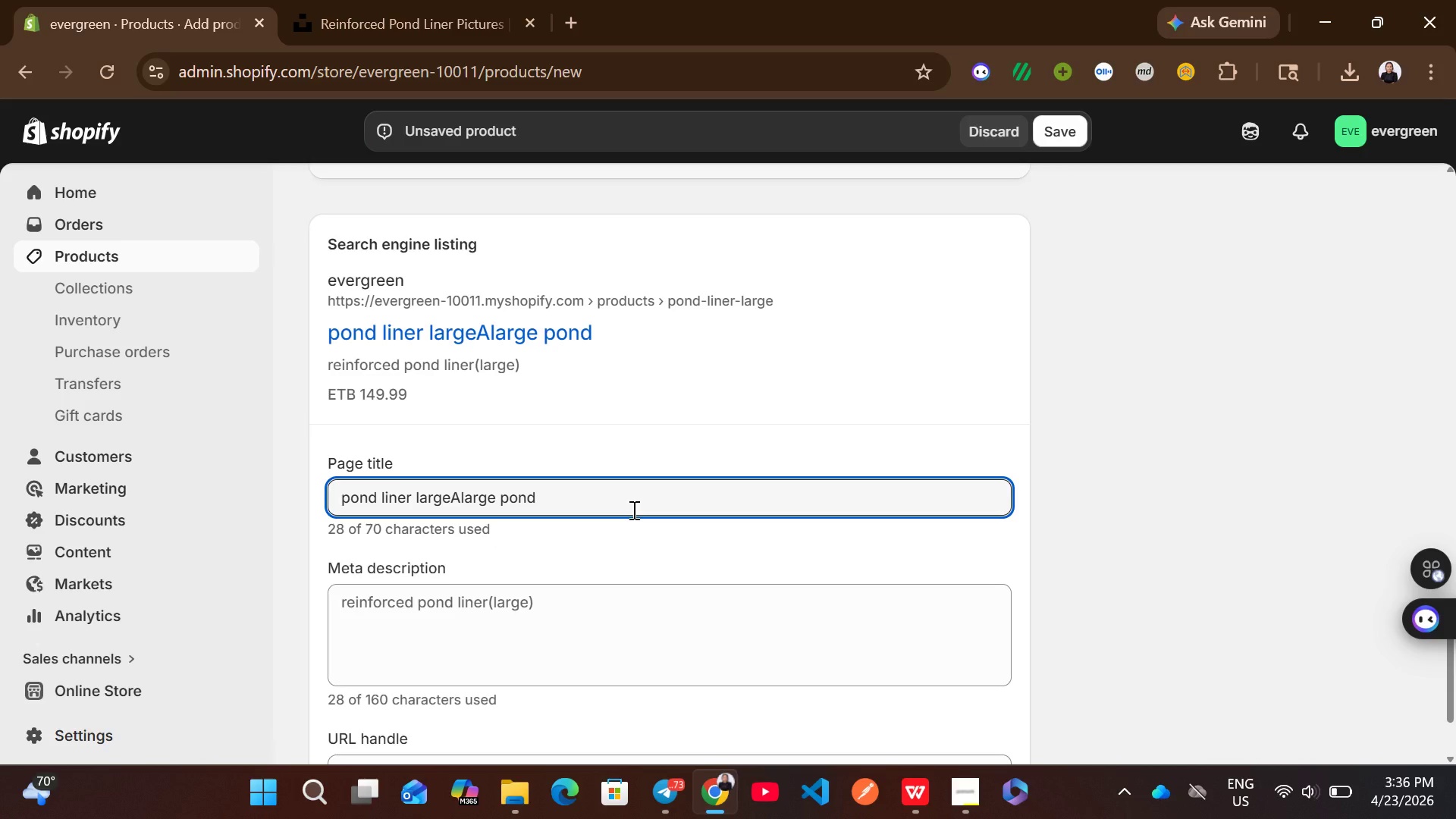 
key(Control+ControlLeft)
 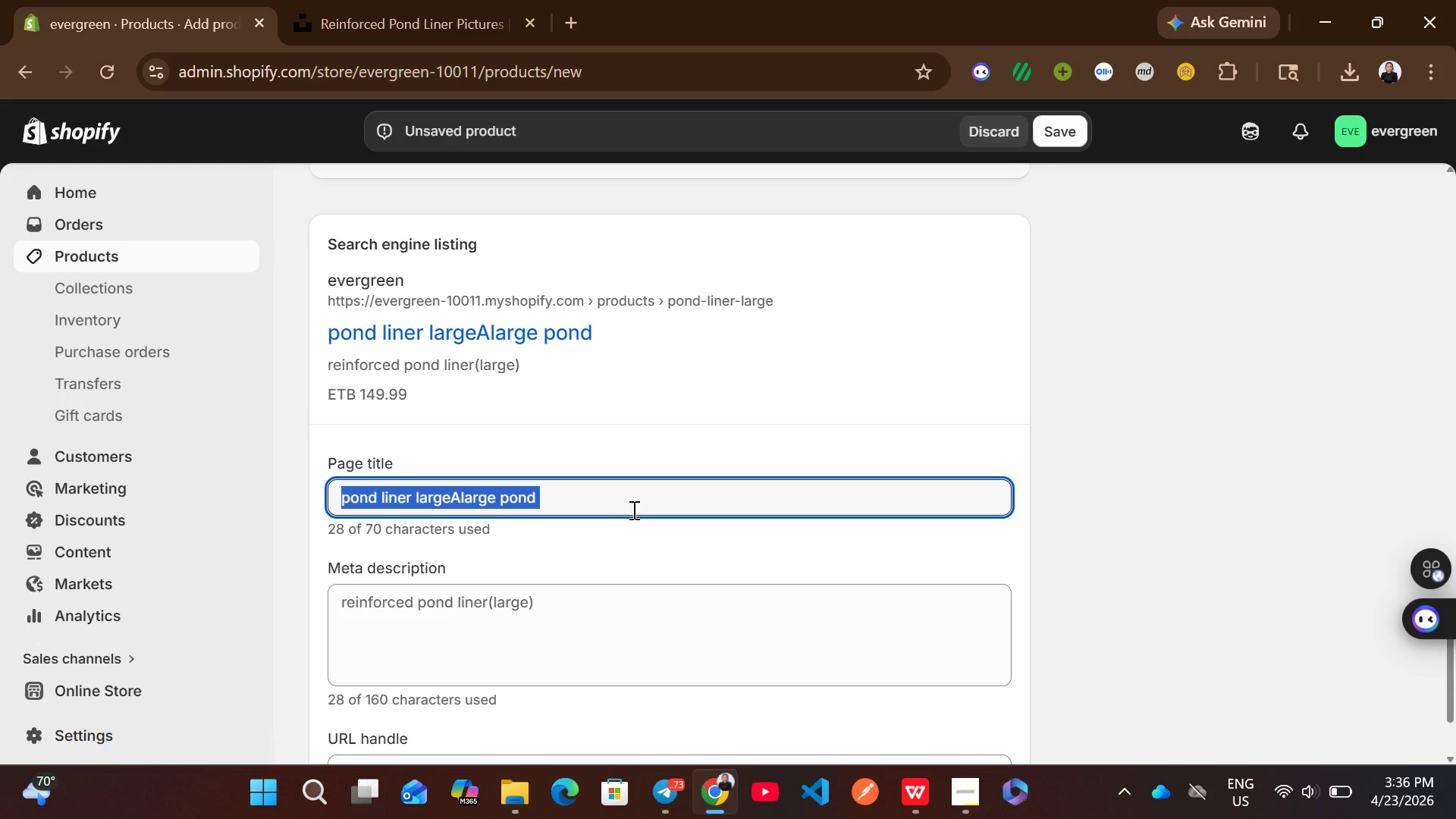 
key(Control+A)
 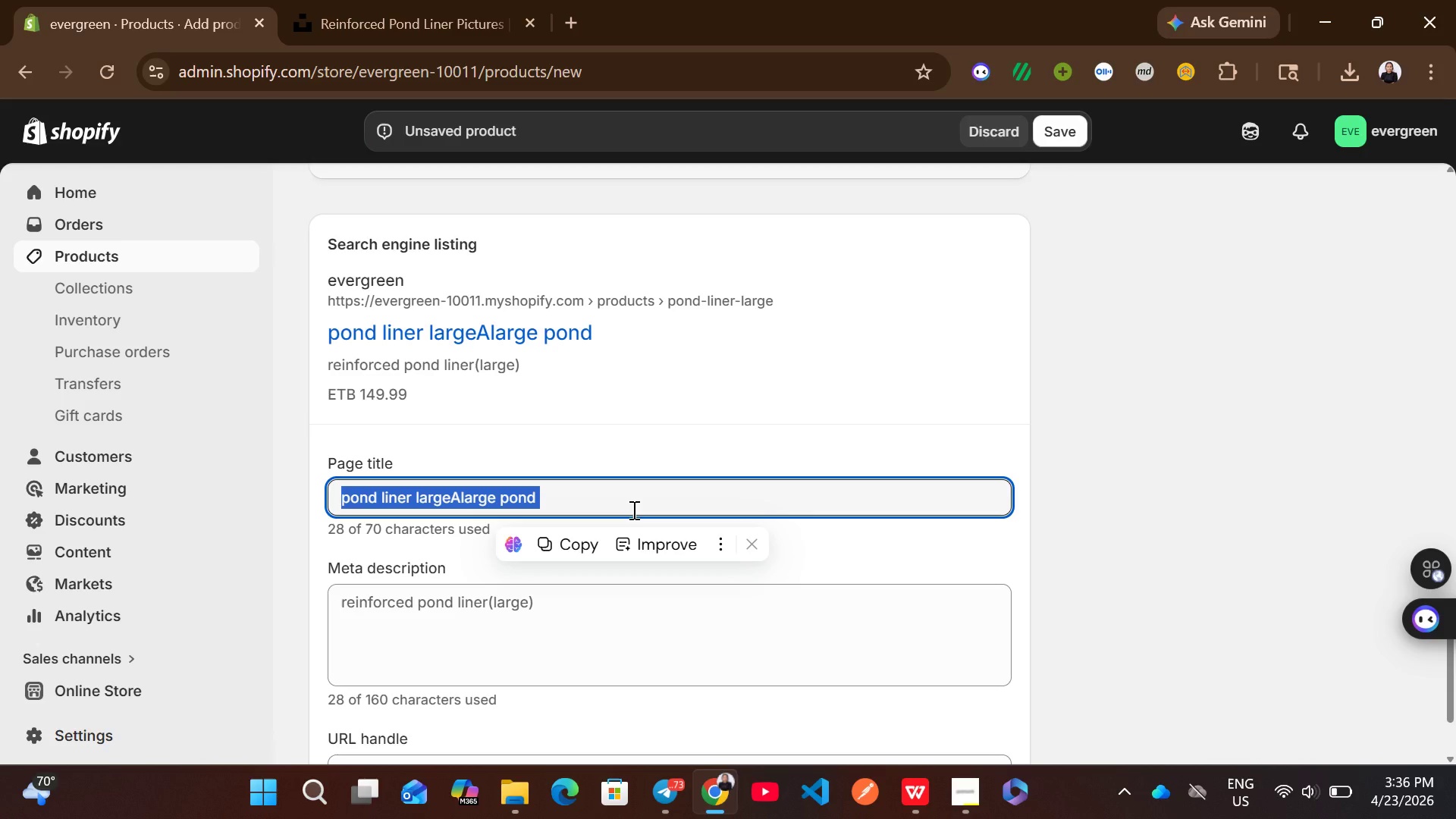 
key(Backspace)
type(large ponf)
key(Backspace)
type(d liner heavy duty )
 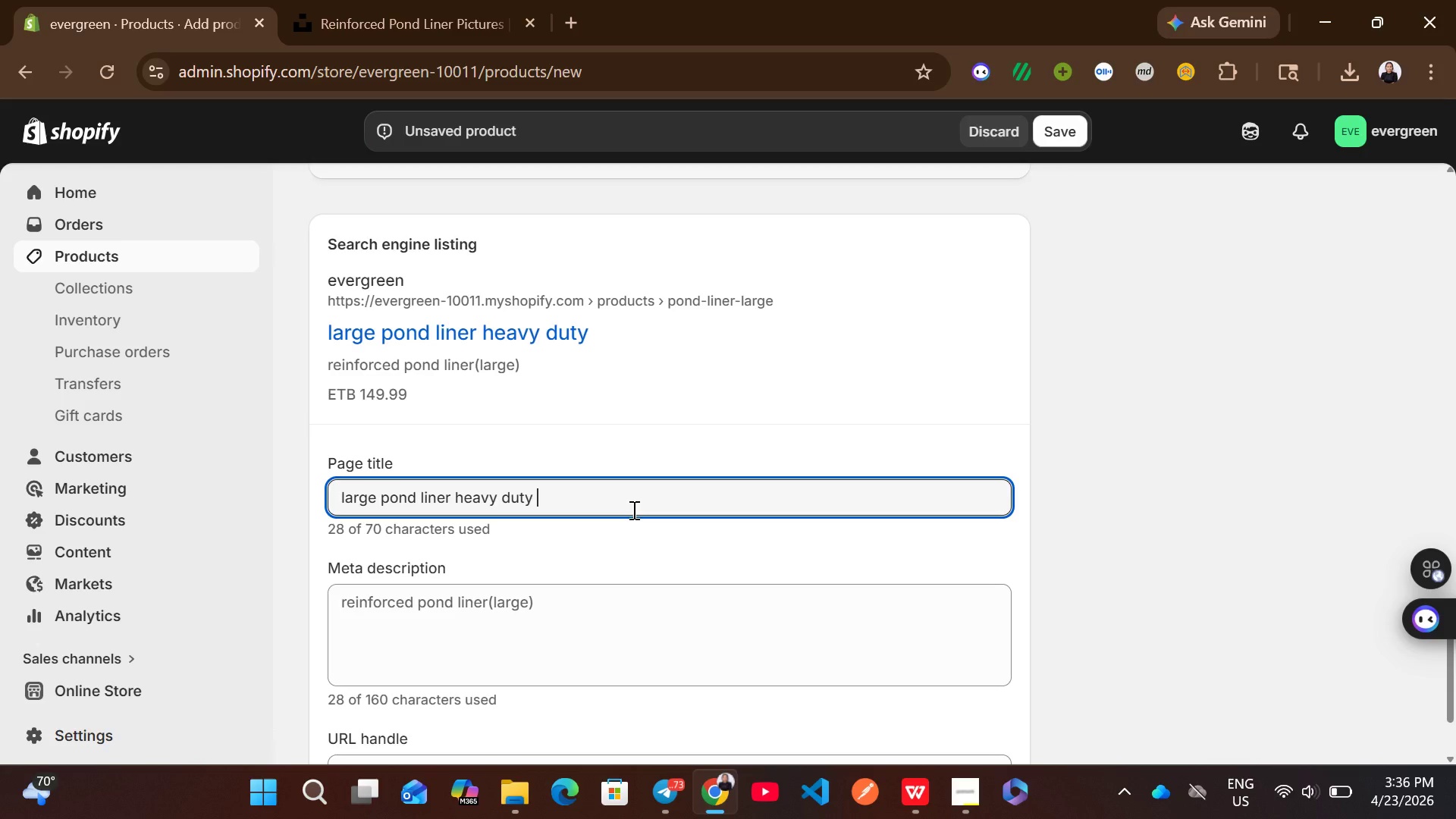 
type(| reinforced and durable)
 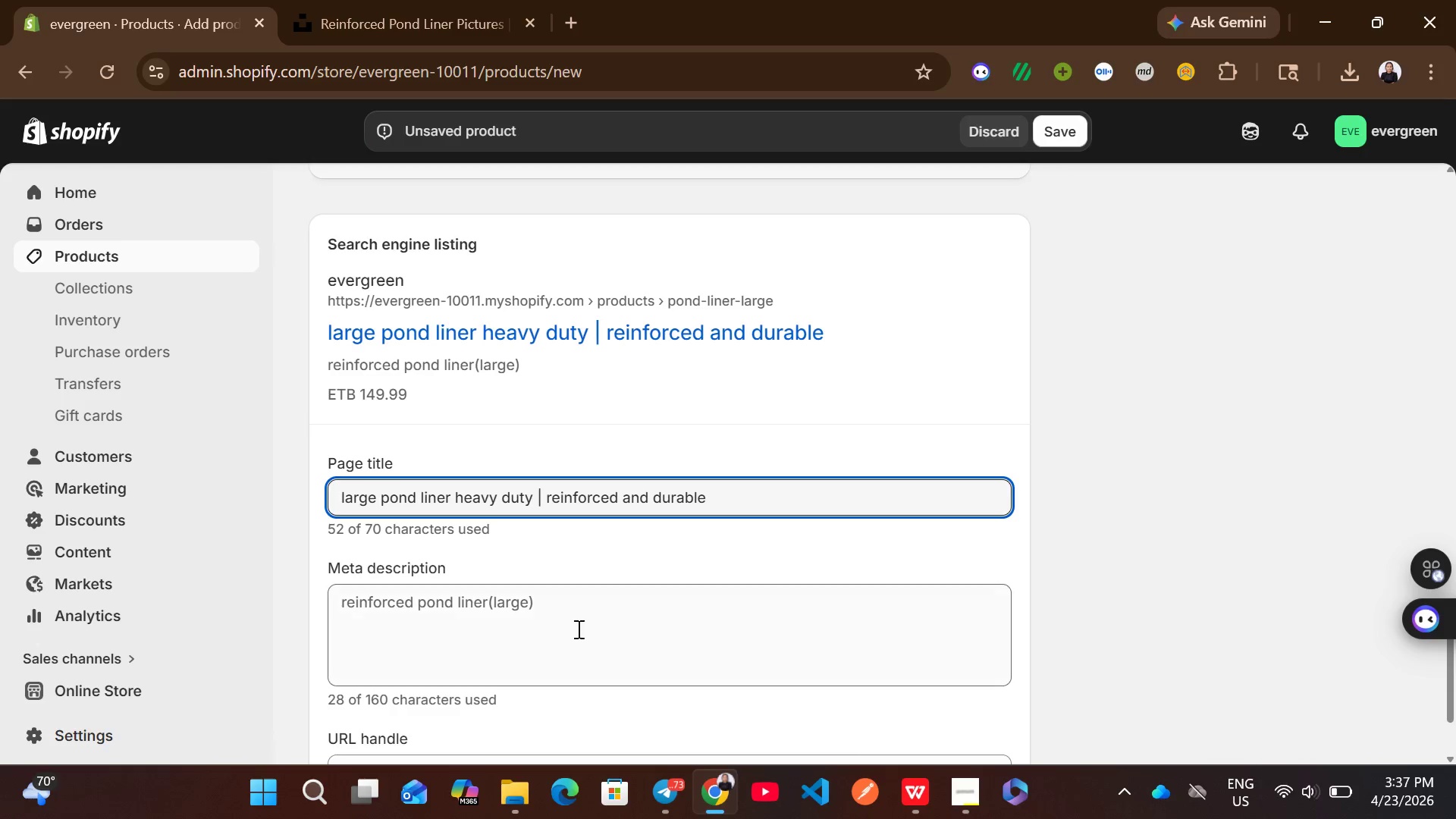 
left_click([570, 640])
 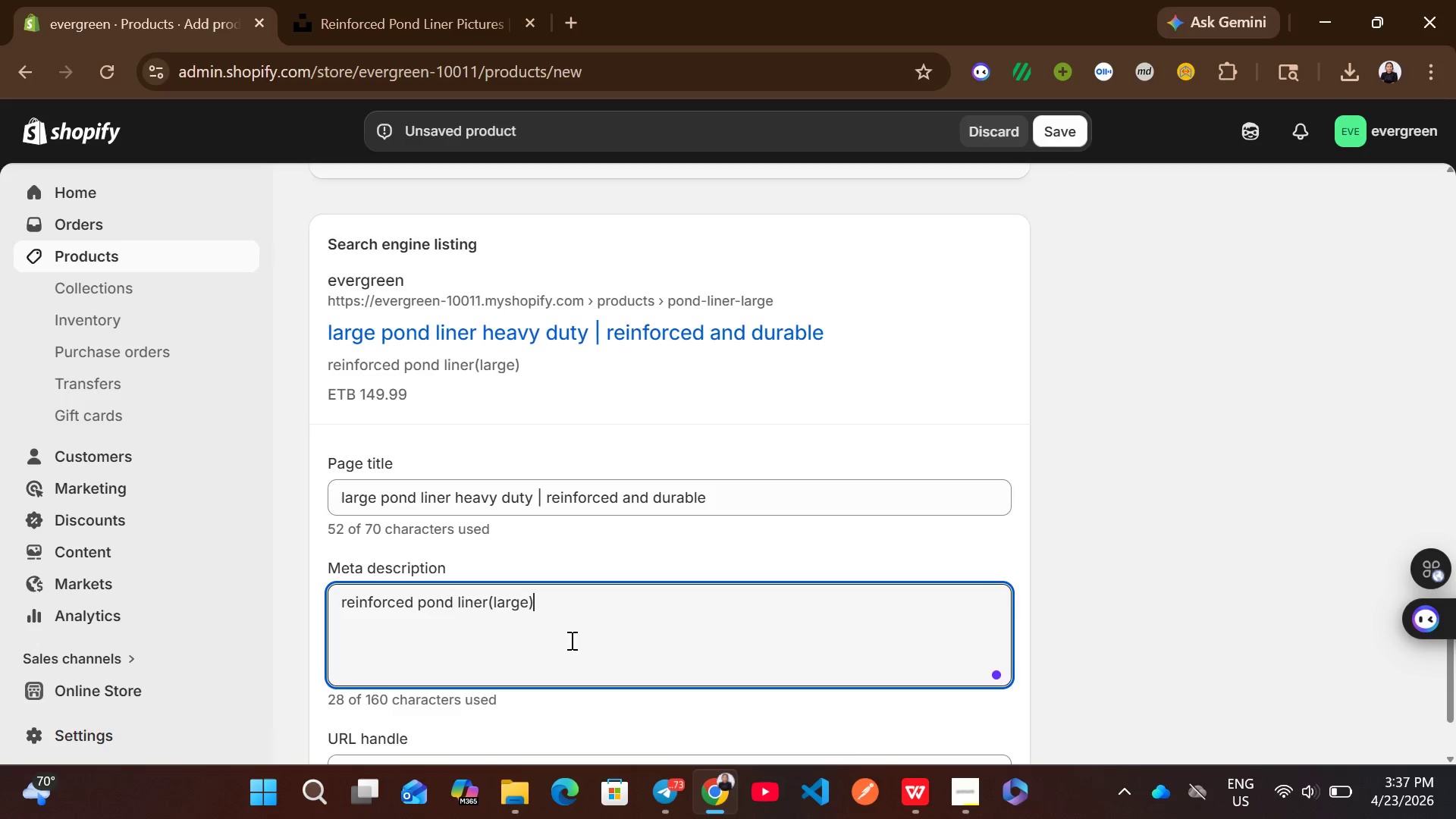 
key(Control+A)
 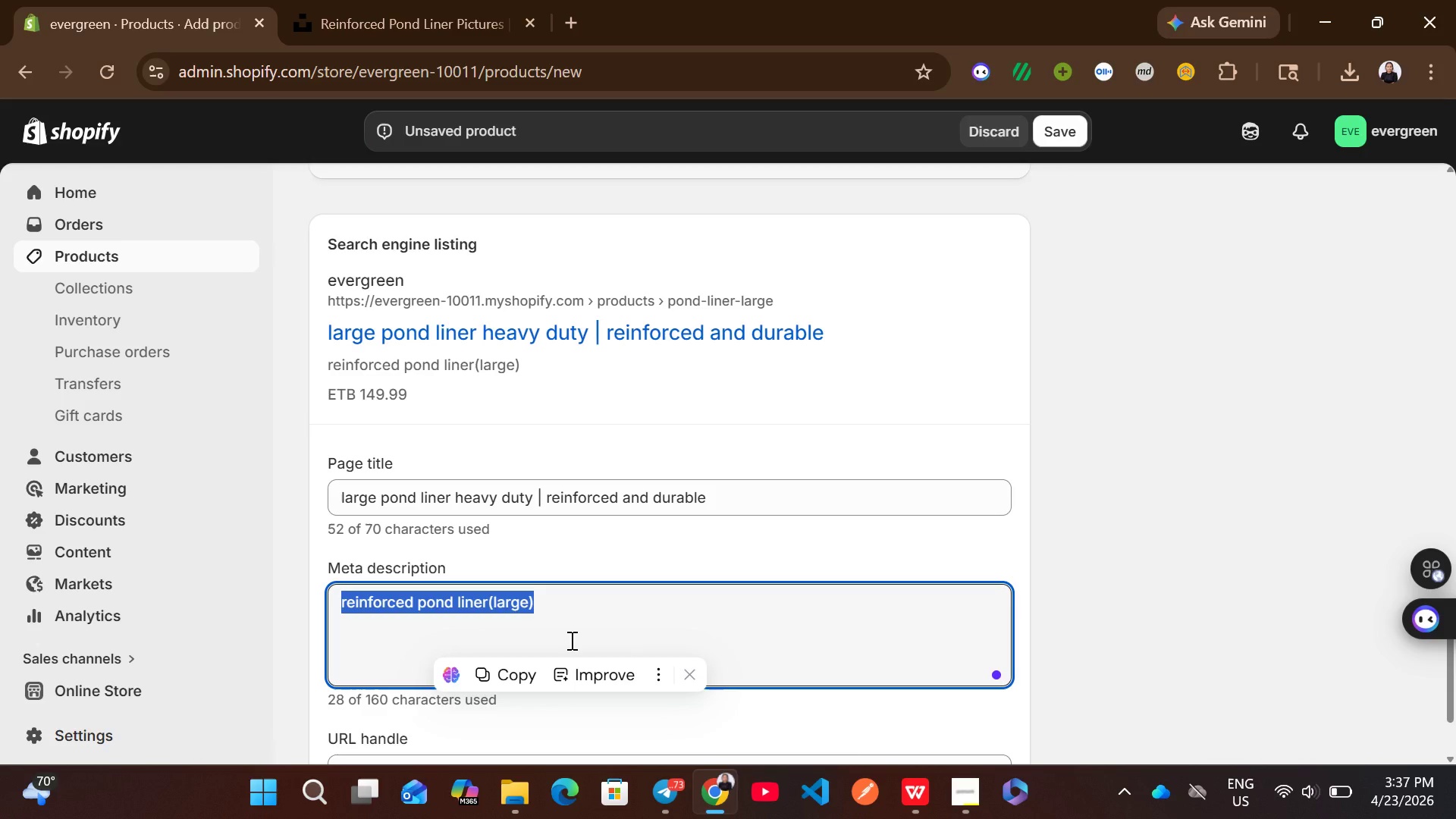 
type(Heavy-duty pond liner for large installations )
key(Backspace)
type(.)
 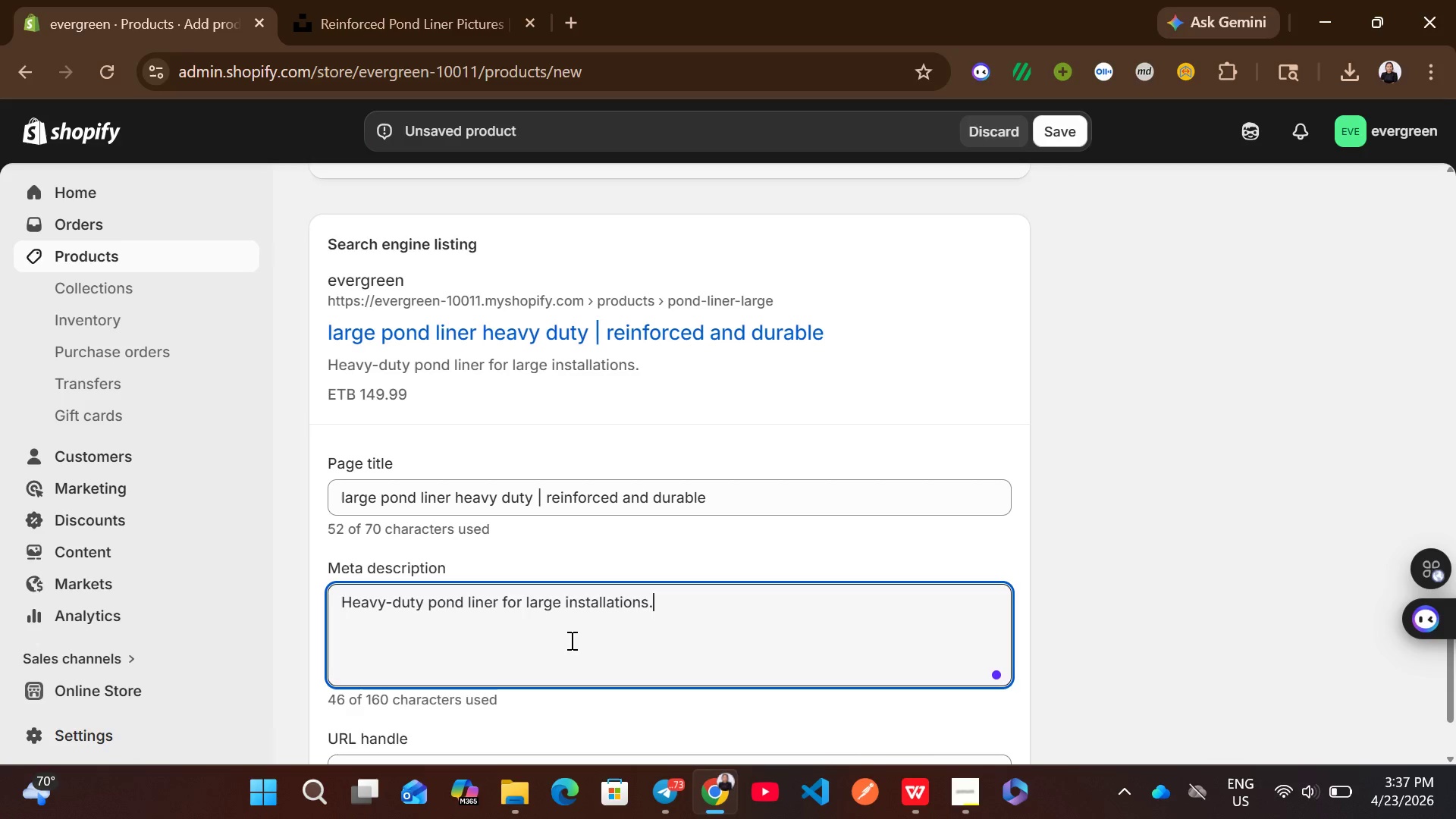 
wait(6.41)
 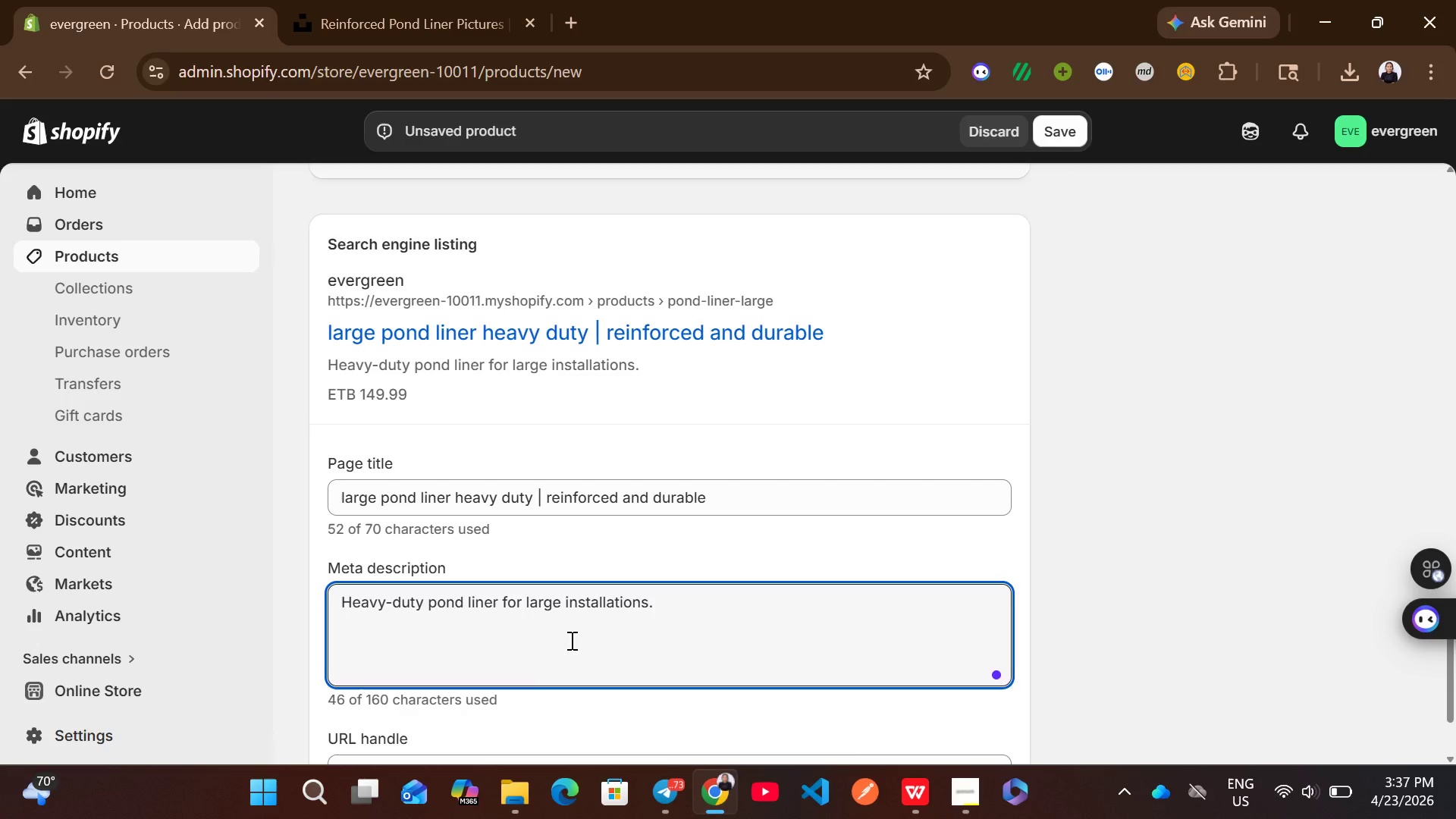 
type(buily)
key(Backspace)
key(Backspace)
key(Backspace)
key(Backspace)
key(Backspace)
type( built for long-term durablity)
 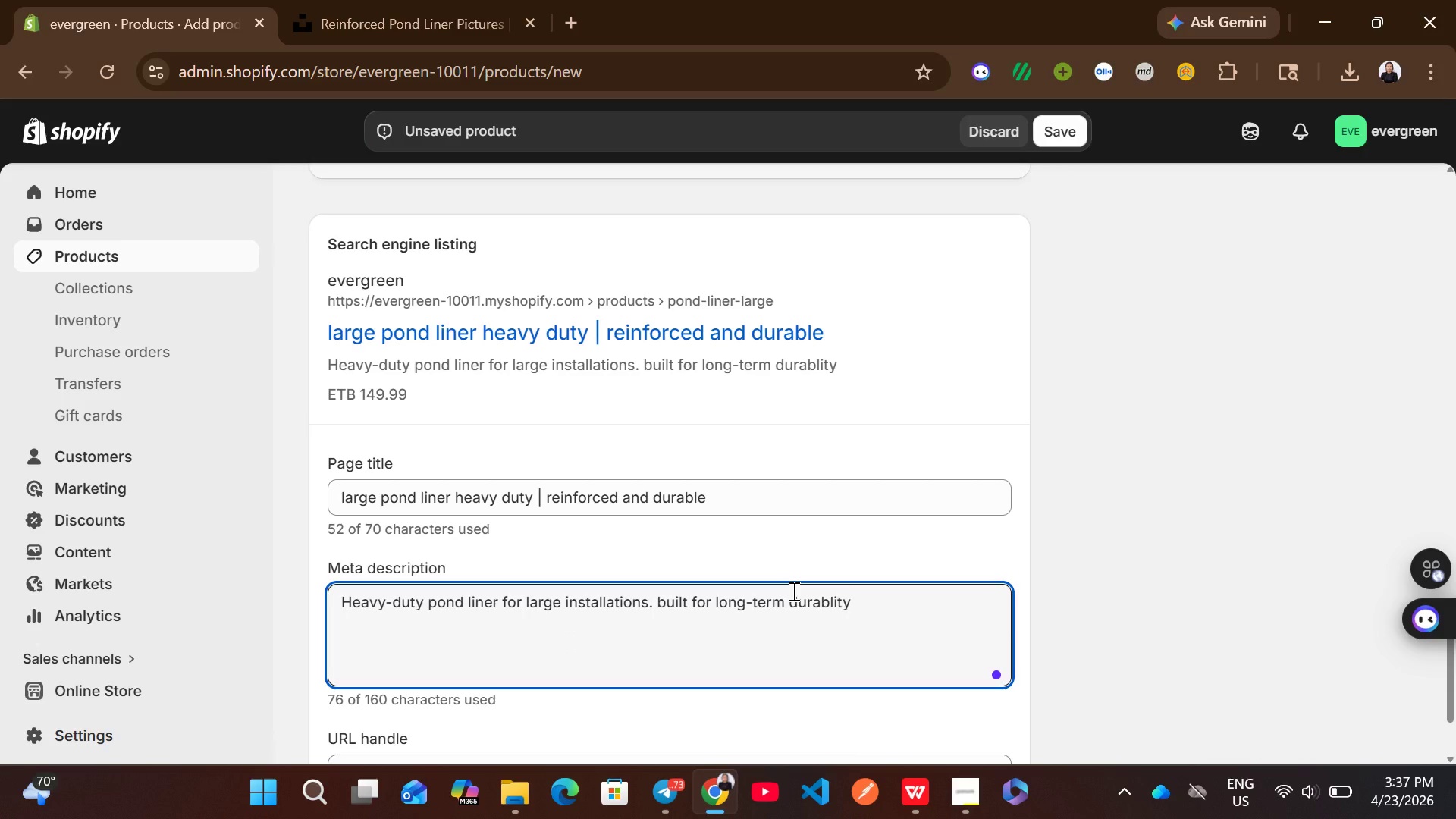 
key(Period)
 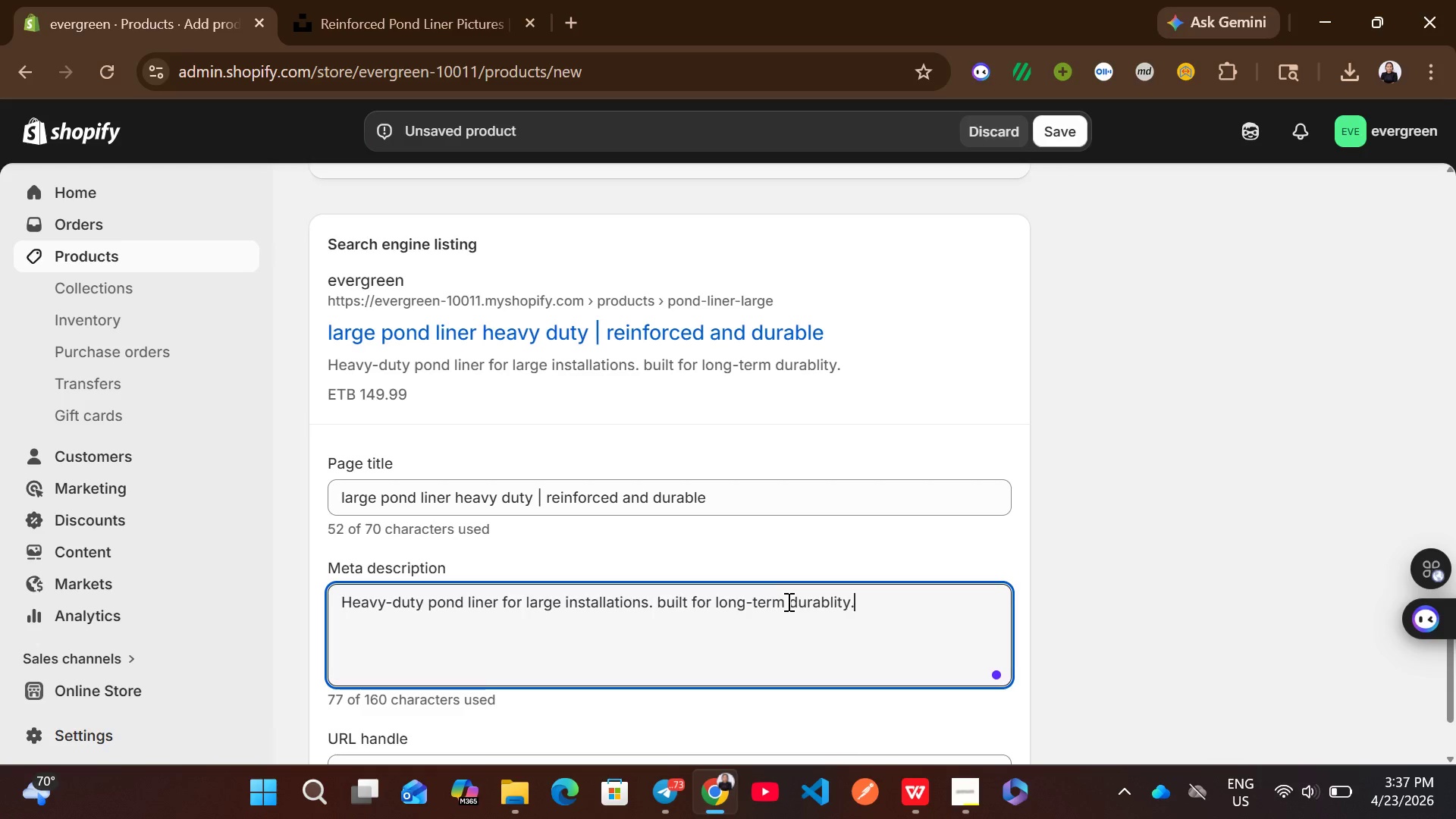 
left_click([787, 601])
 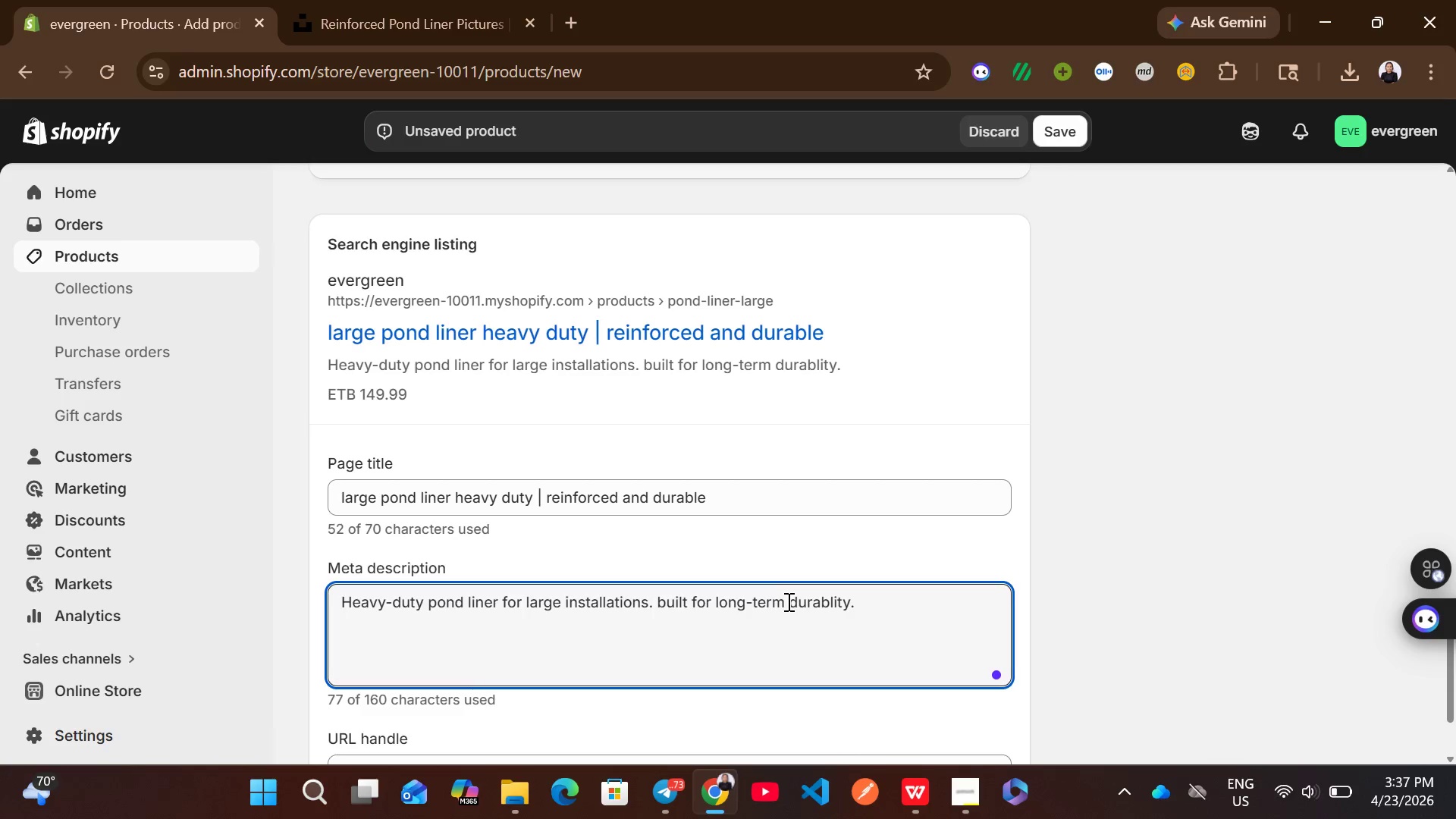 
type(outdoor )
 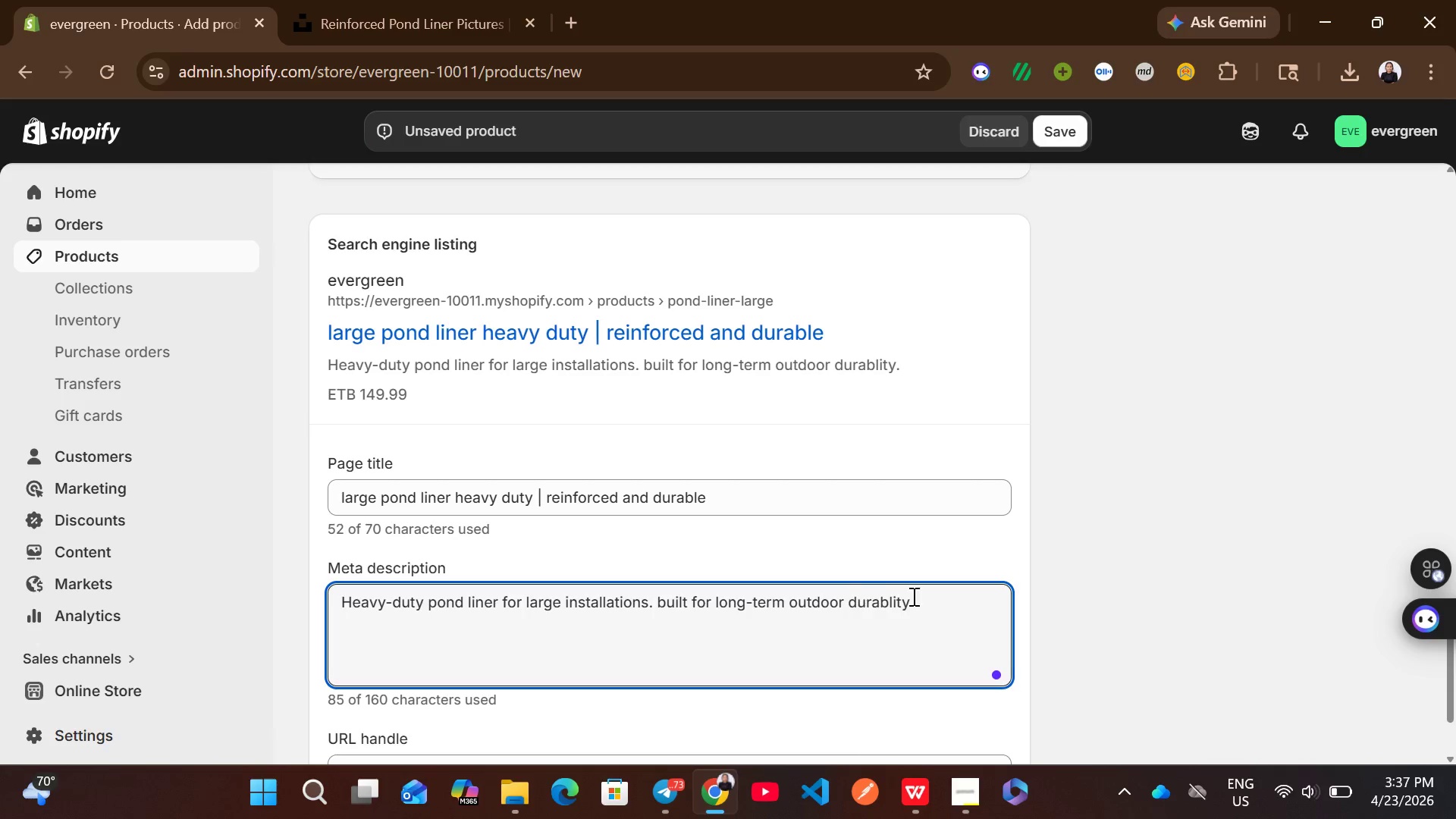 
left_click([924, 596])
 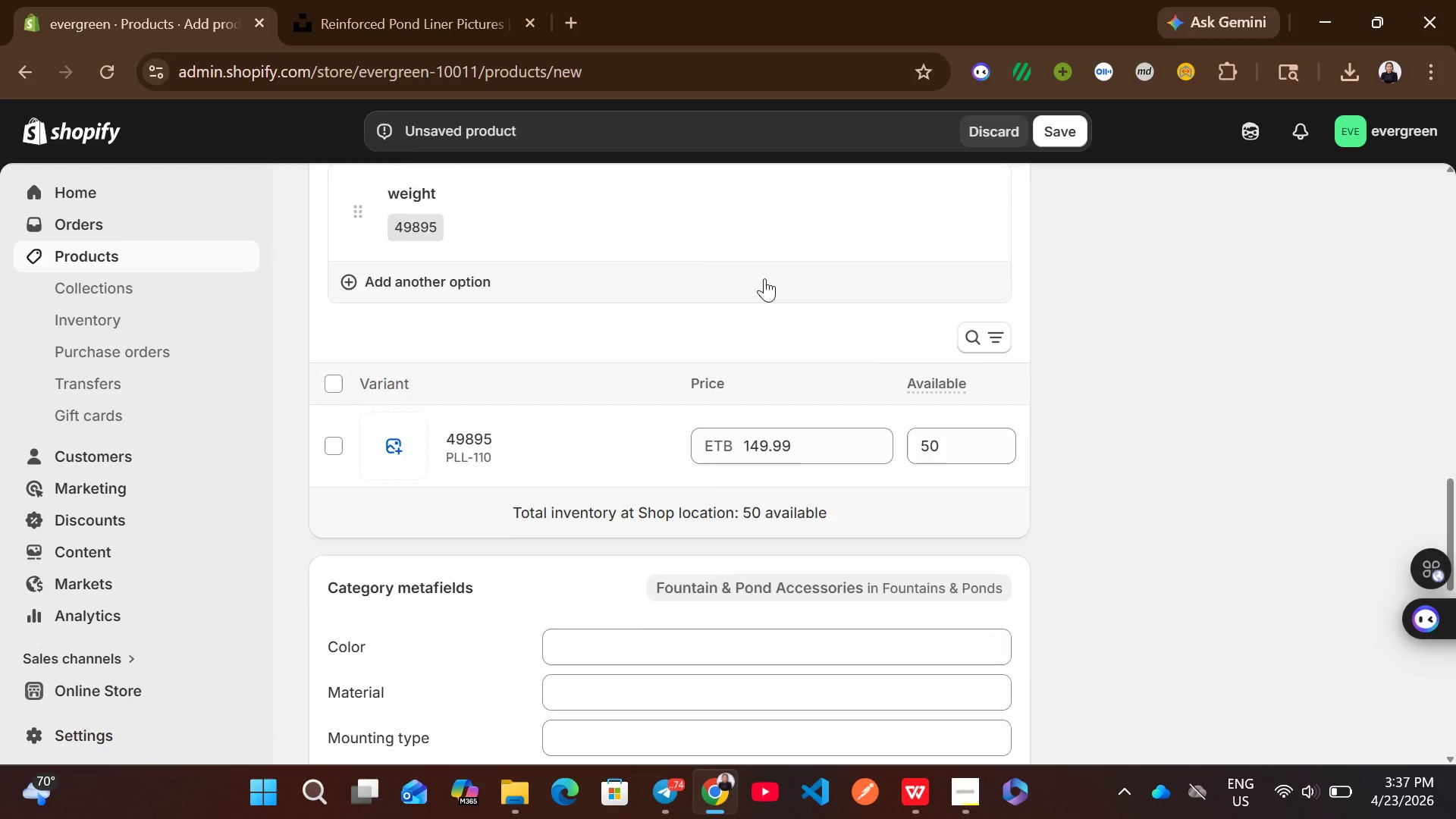 
mouse_move([696, 546])
 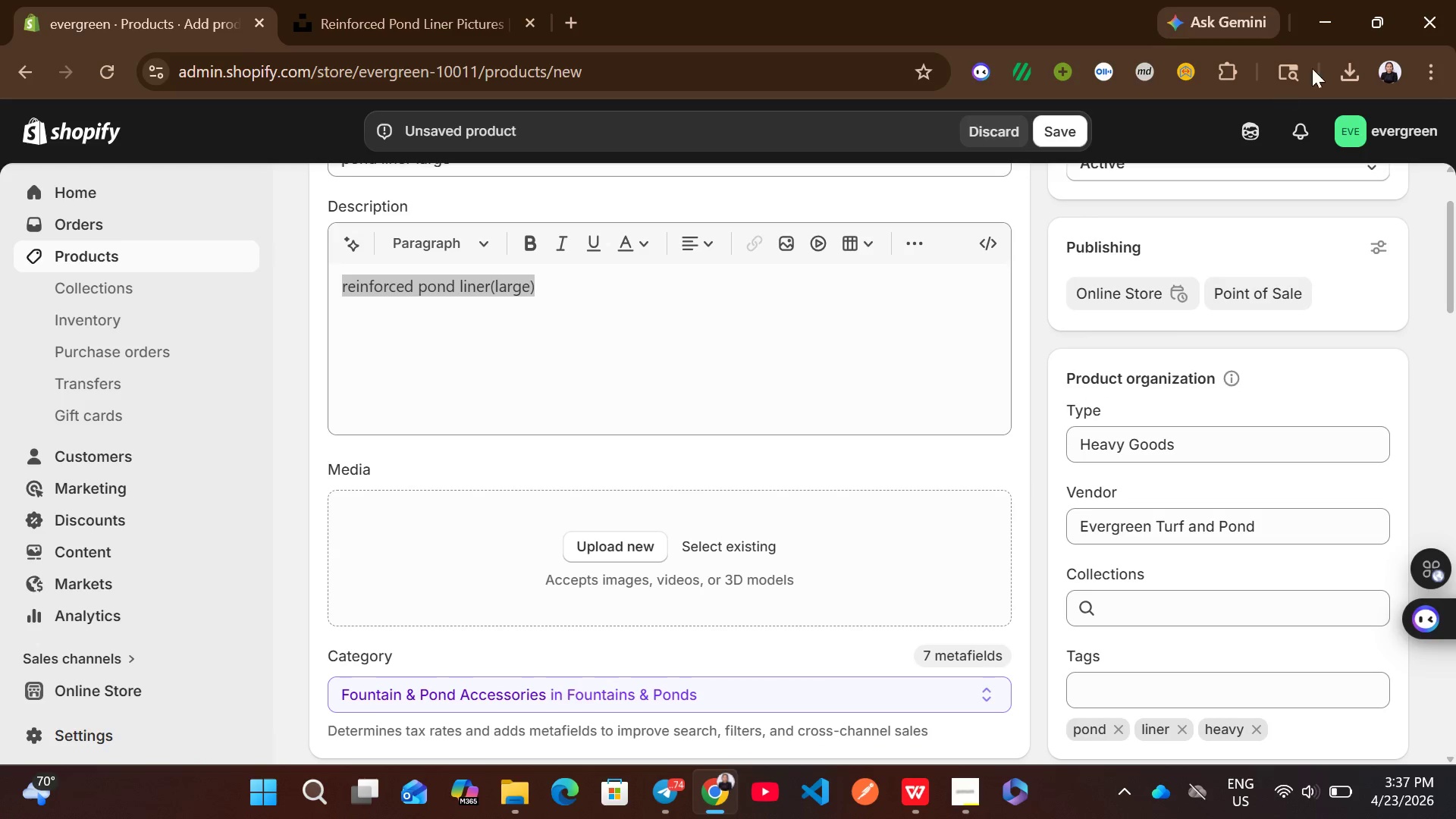 
left_click([1341, 62])
 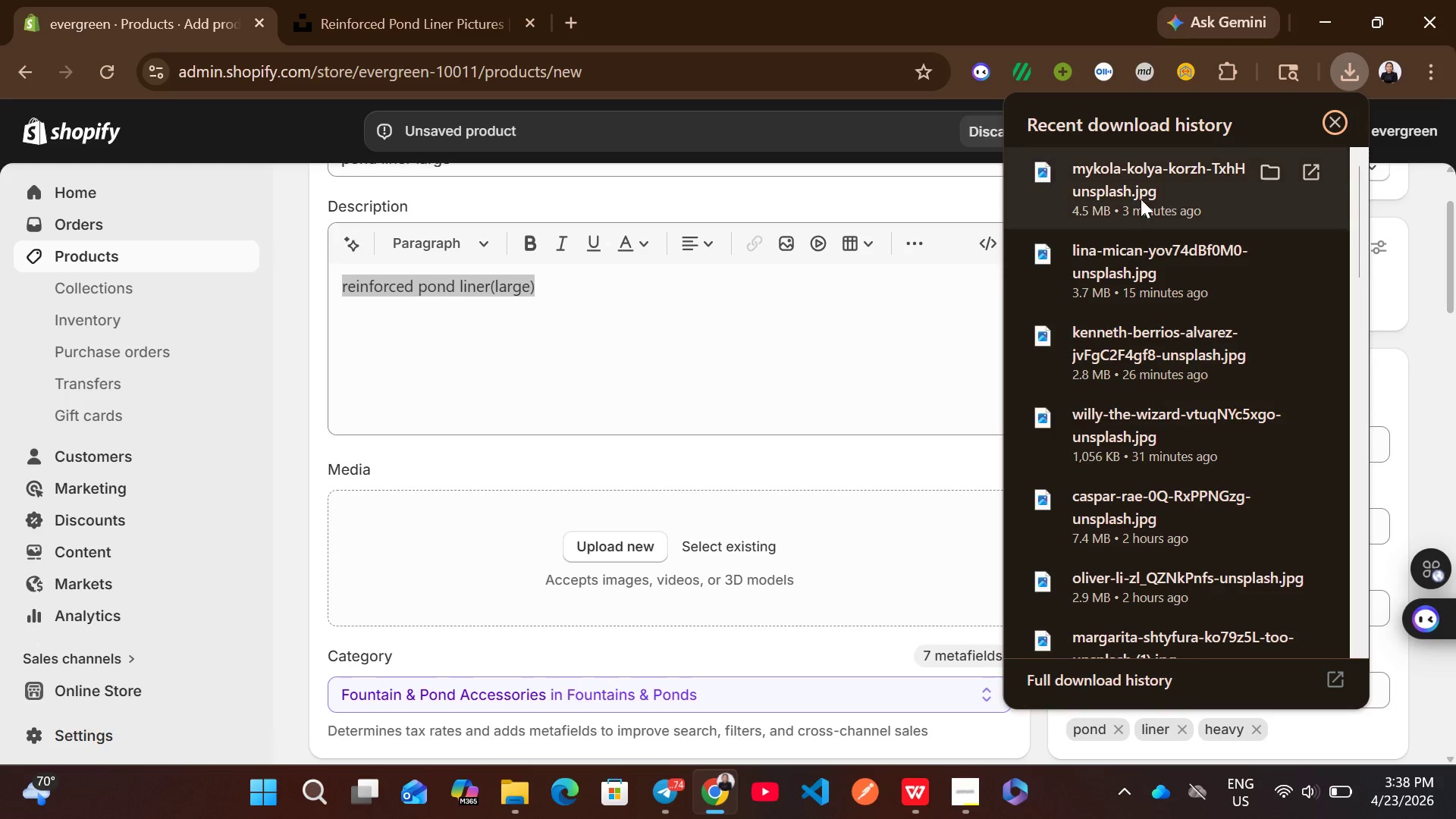 
left_click_drag(start_coordinate=[1135, 199], to_coordinate=[746, 548])
 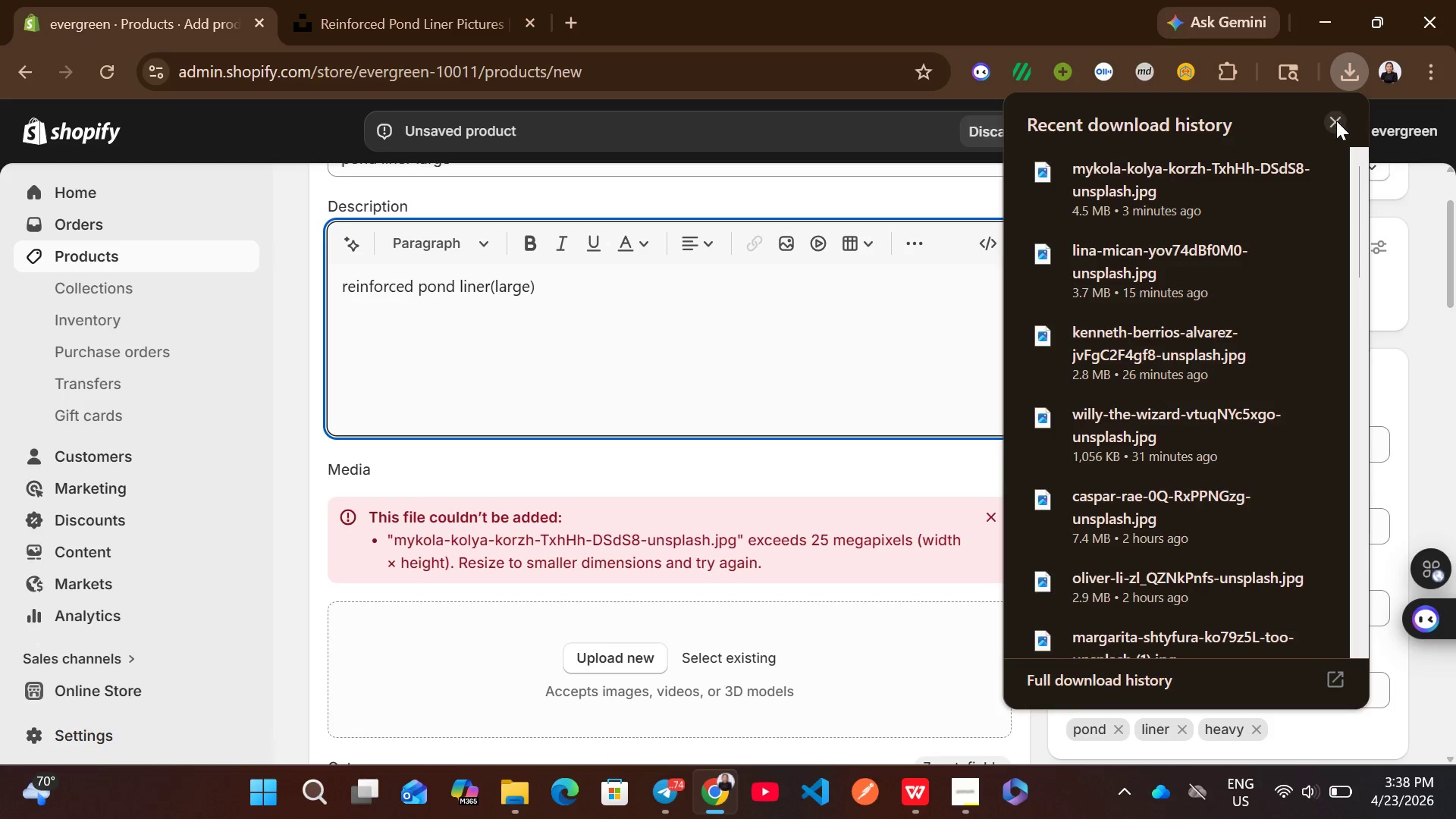 
left_click([421, 0])
 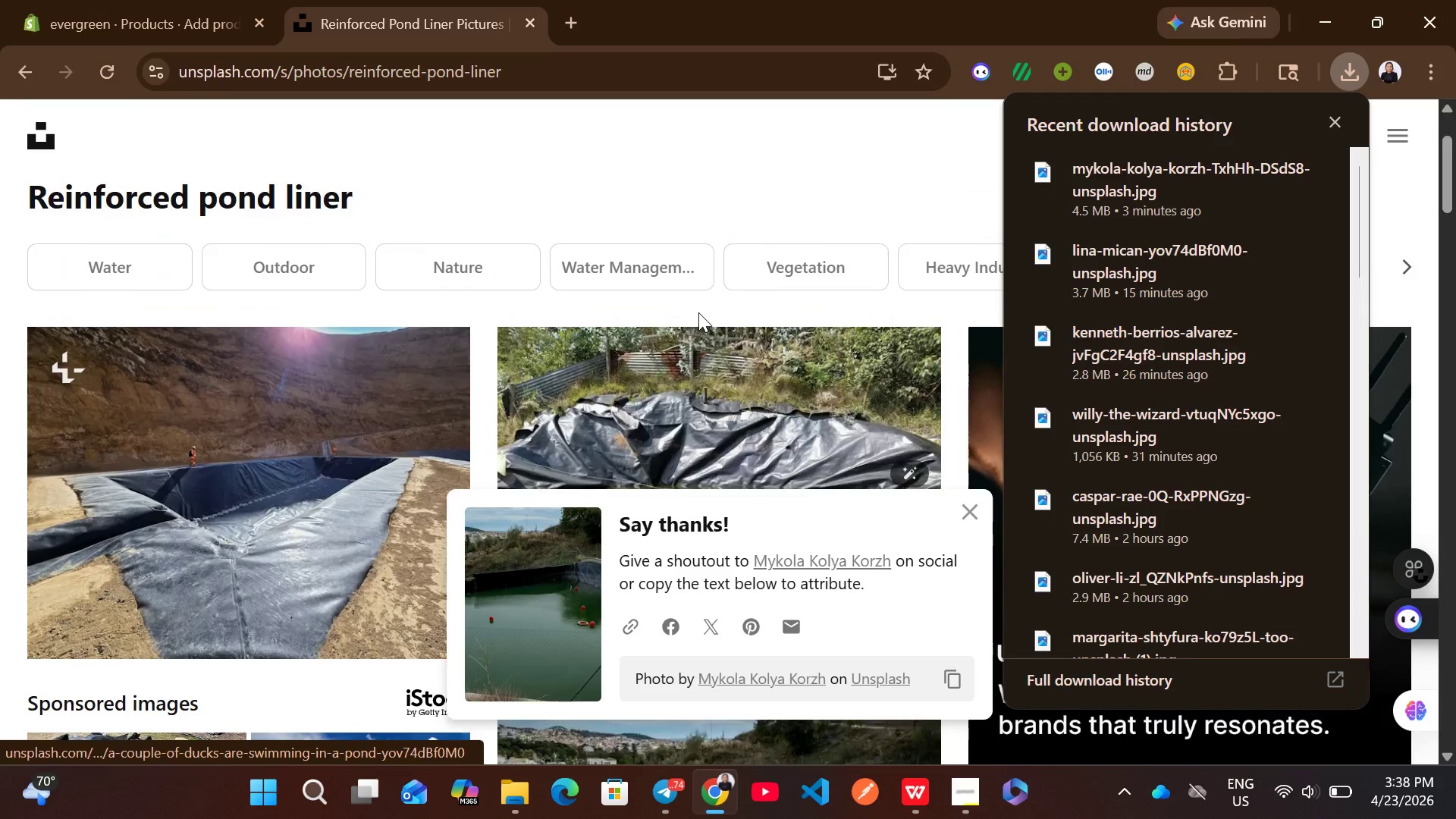 
wait(7.91)
 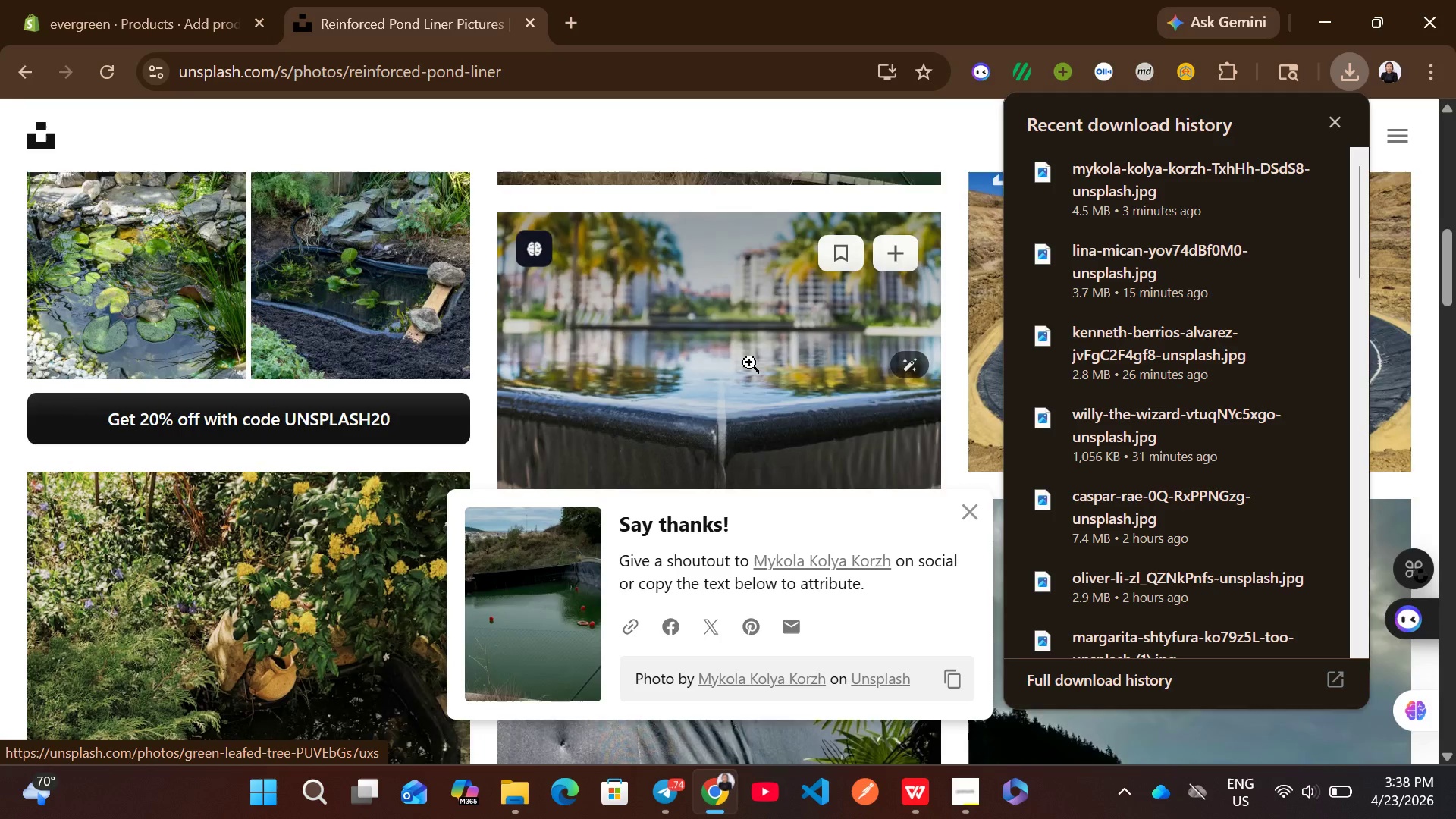 
left_click([1321, 121])
 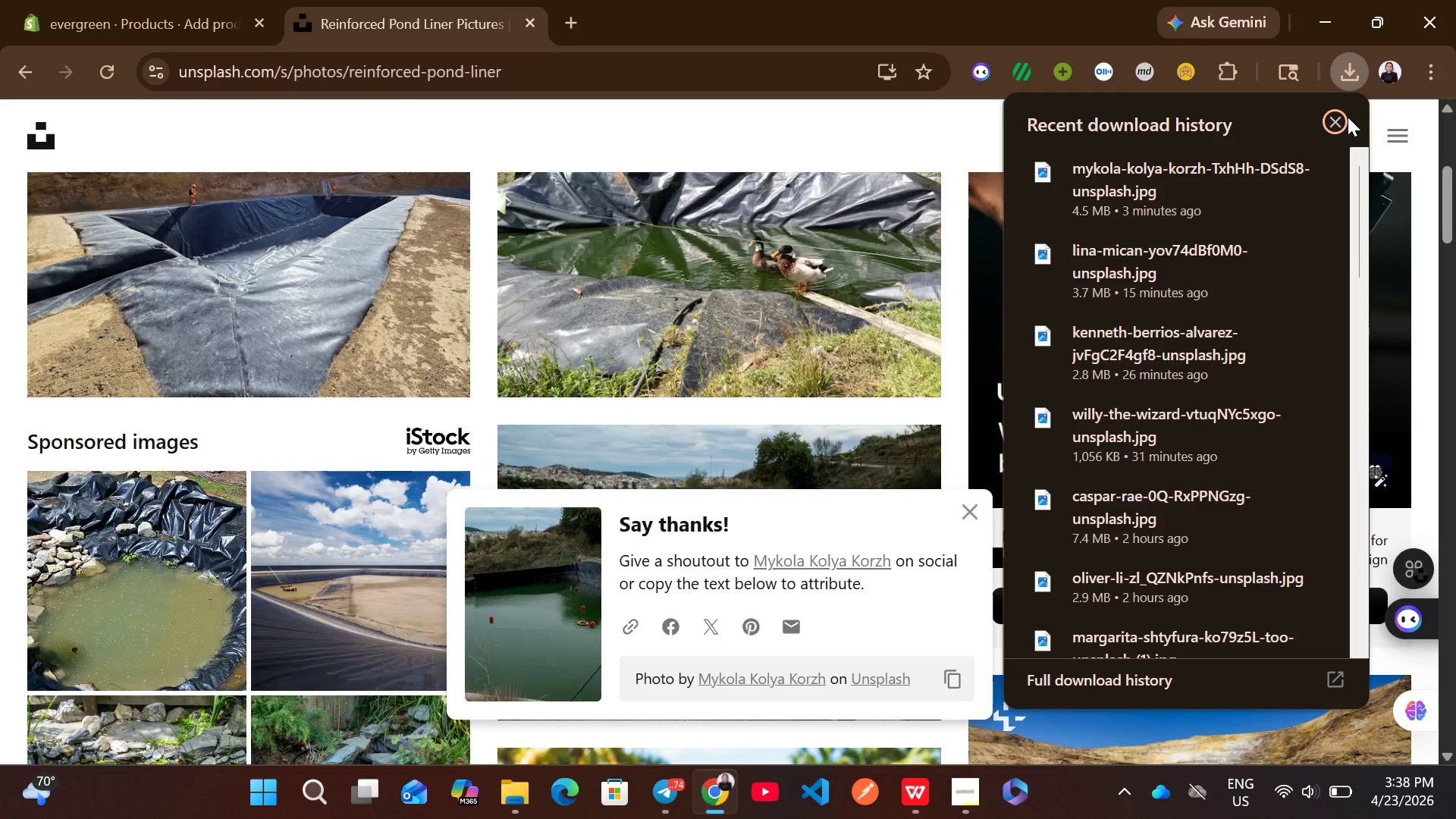 
left_click([1339, 118])
 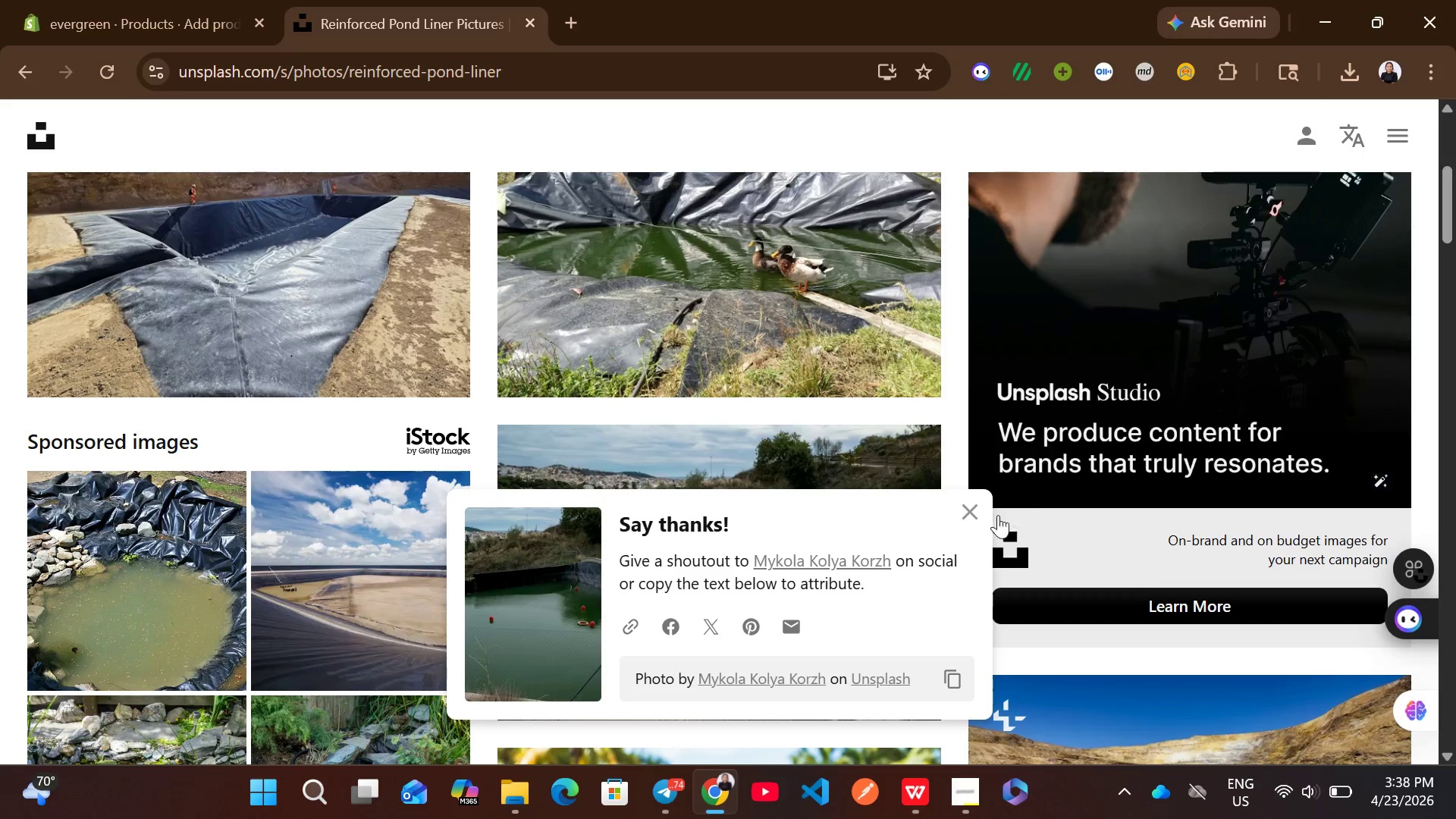 
left_click([972, 516])
 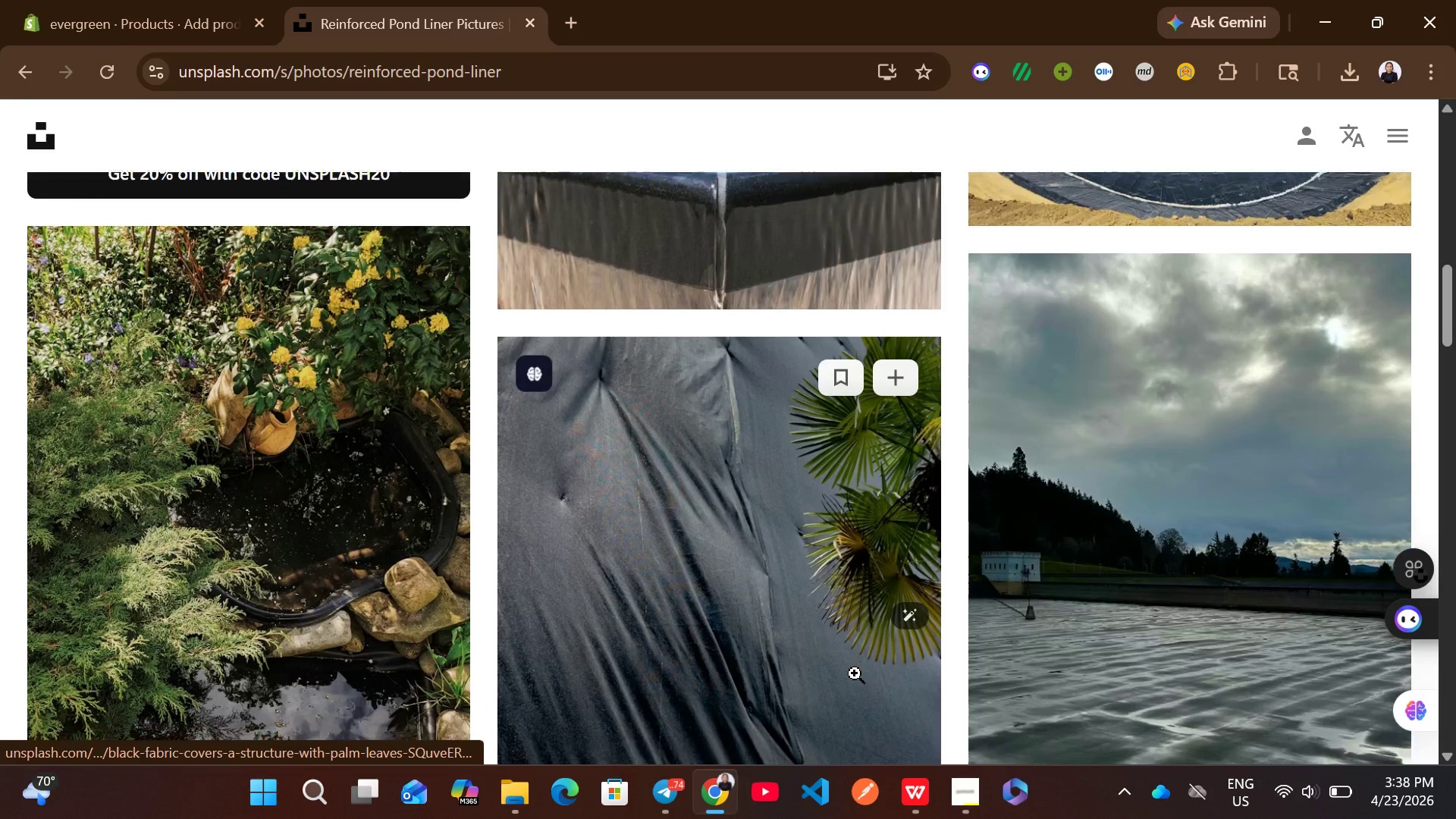 
wait(9.23)
 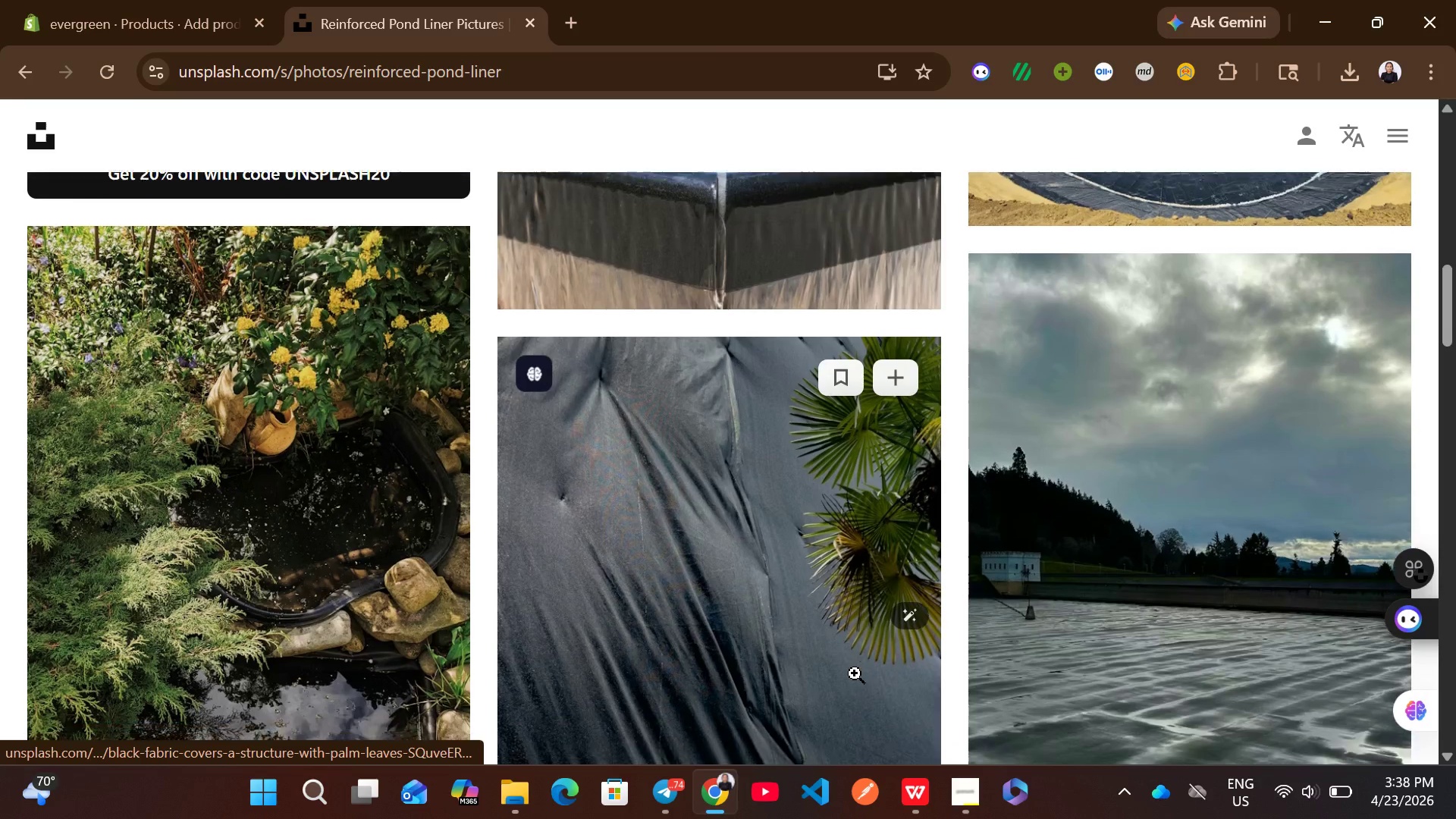 
left_click([885, 518])
 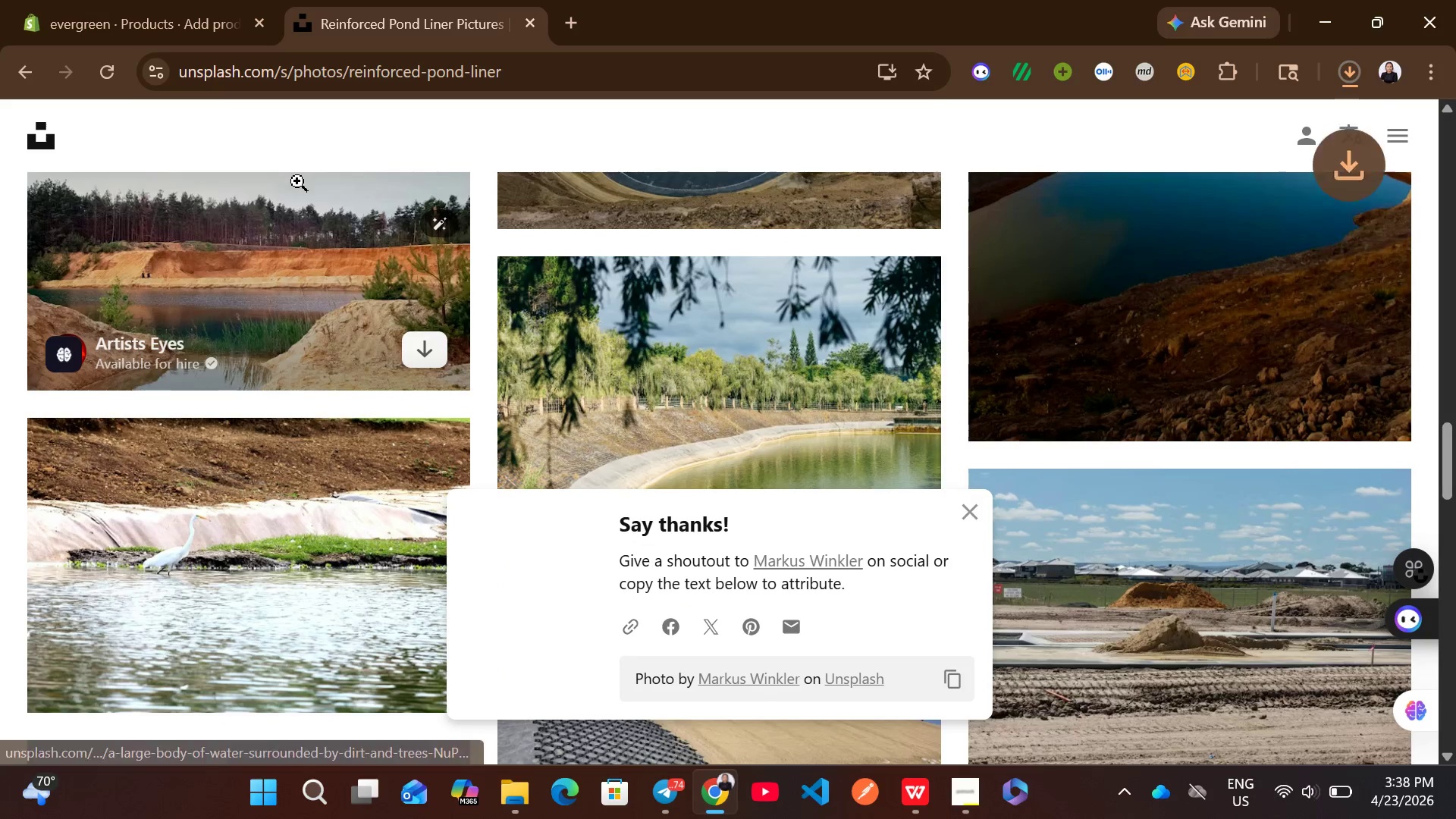 
left_click([136, 0])
 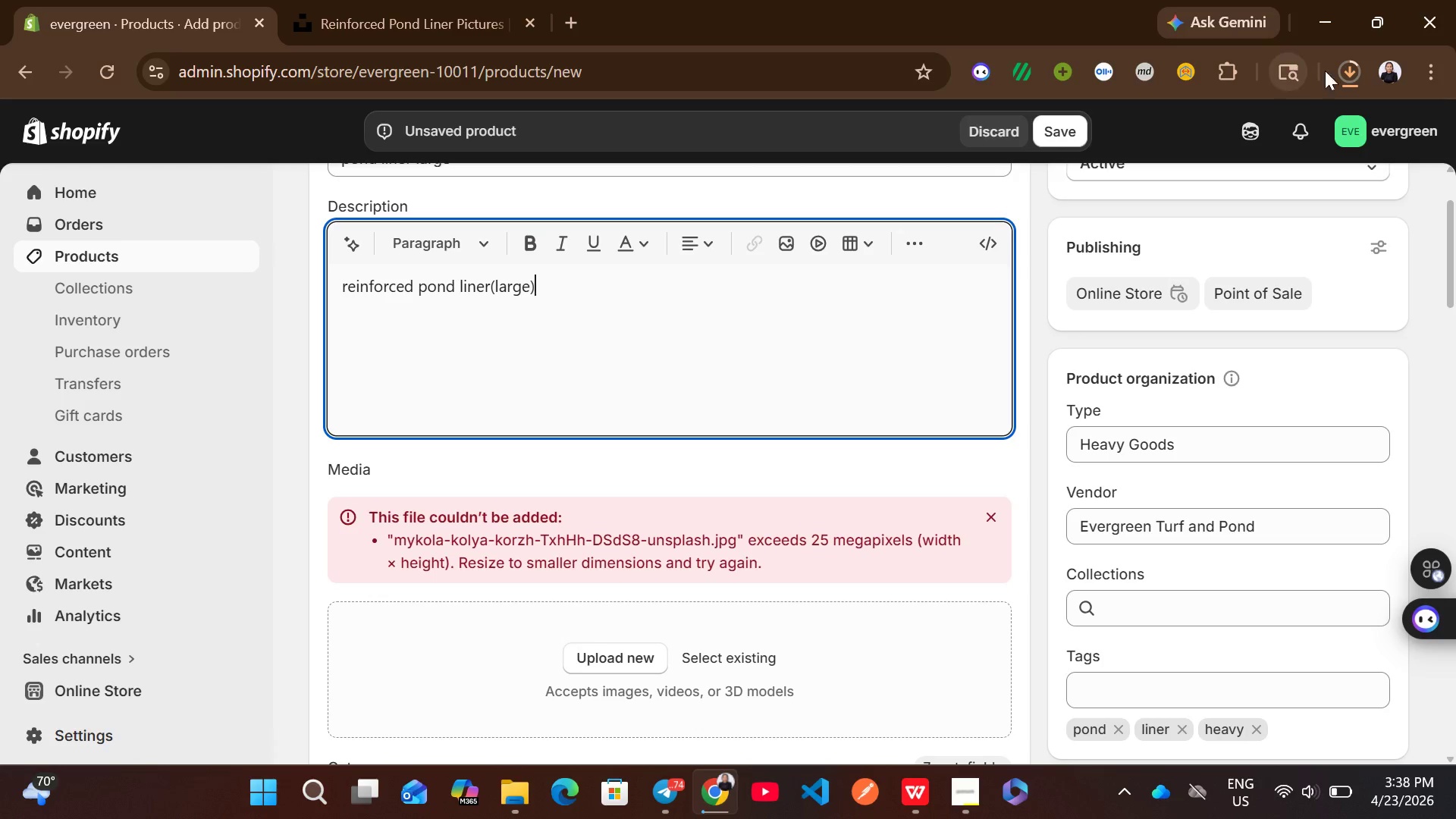 
left_click([1339, 71])
 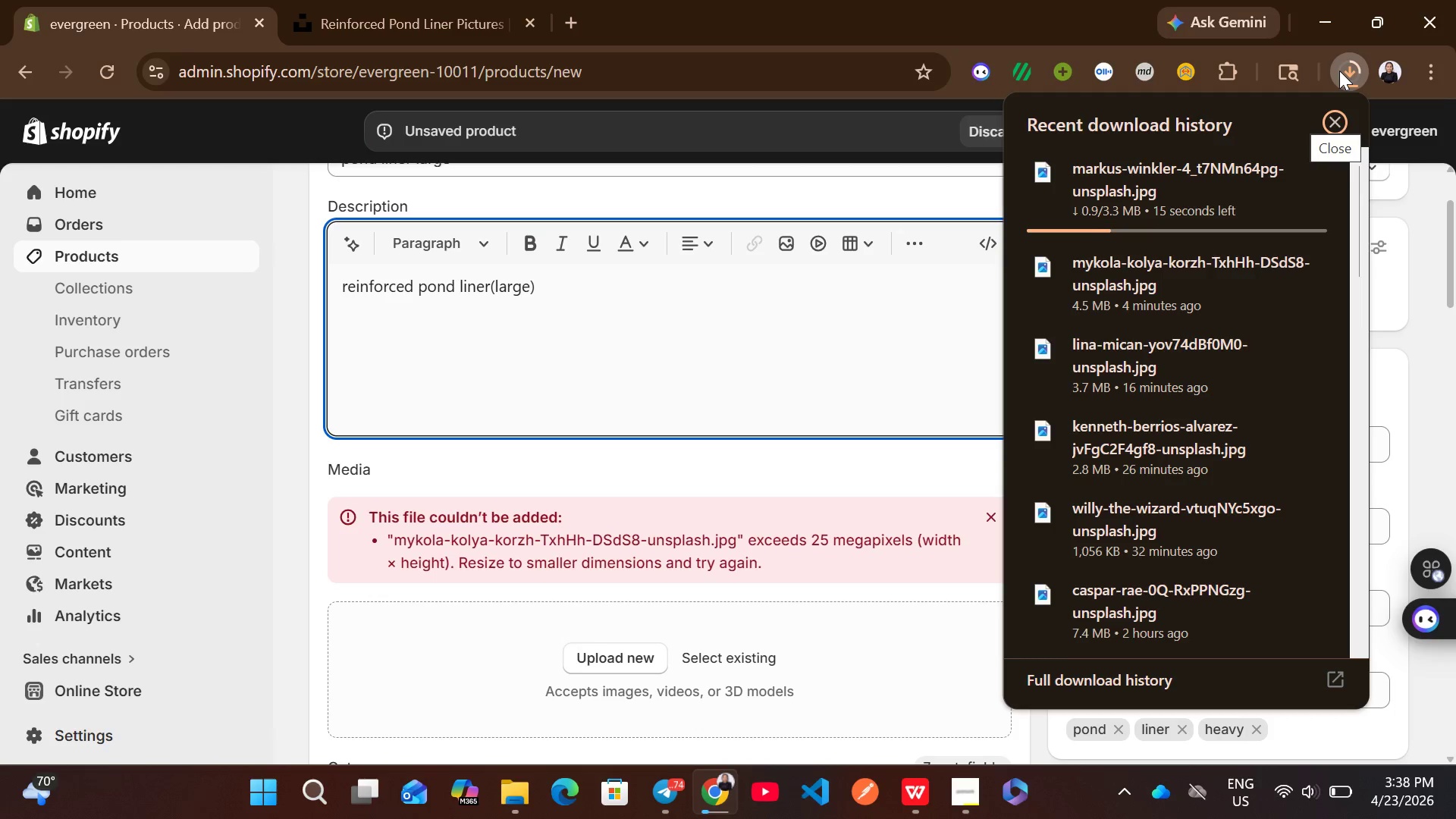 
left_click([911, 451])
 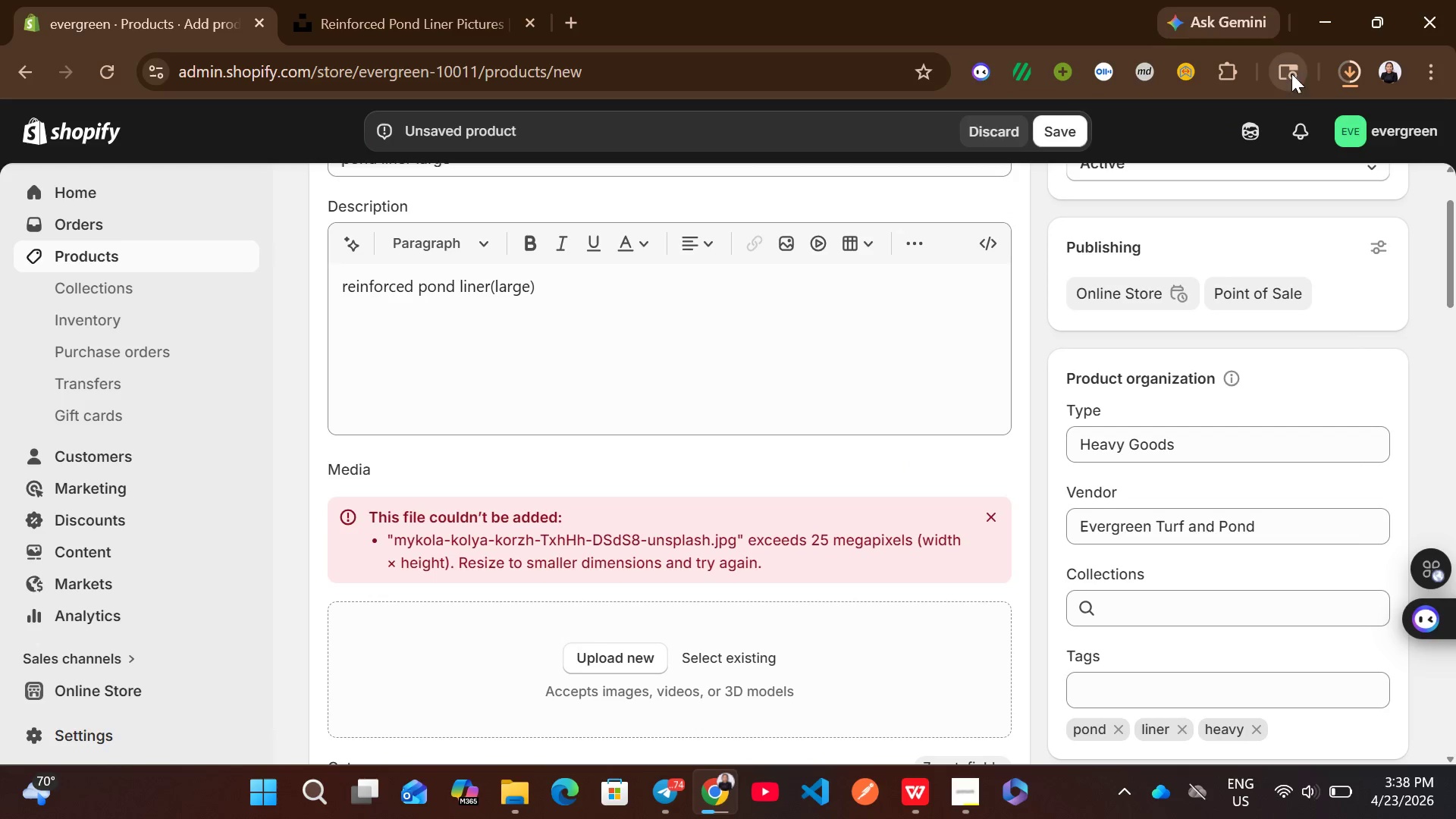 
left_click([1332, 75])
 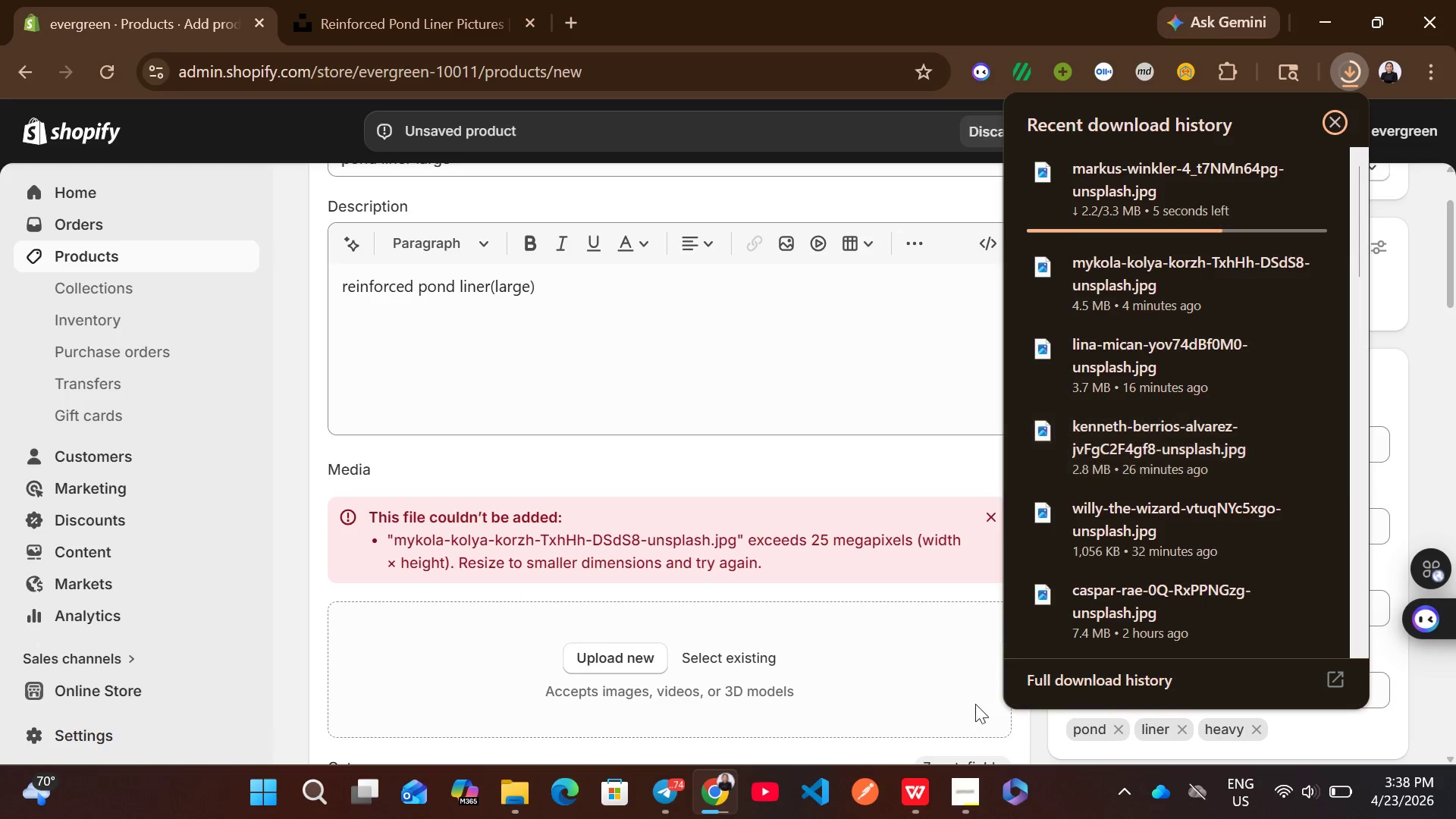 
left_click([976, 803])